 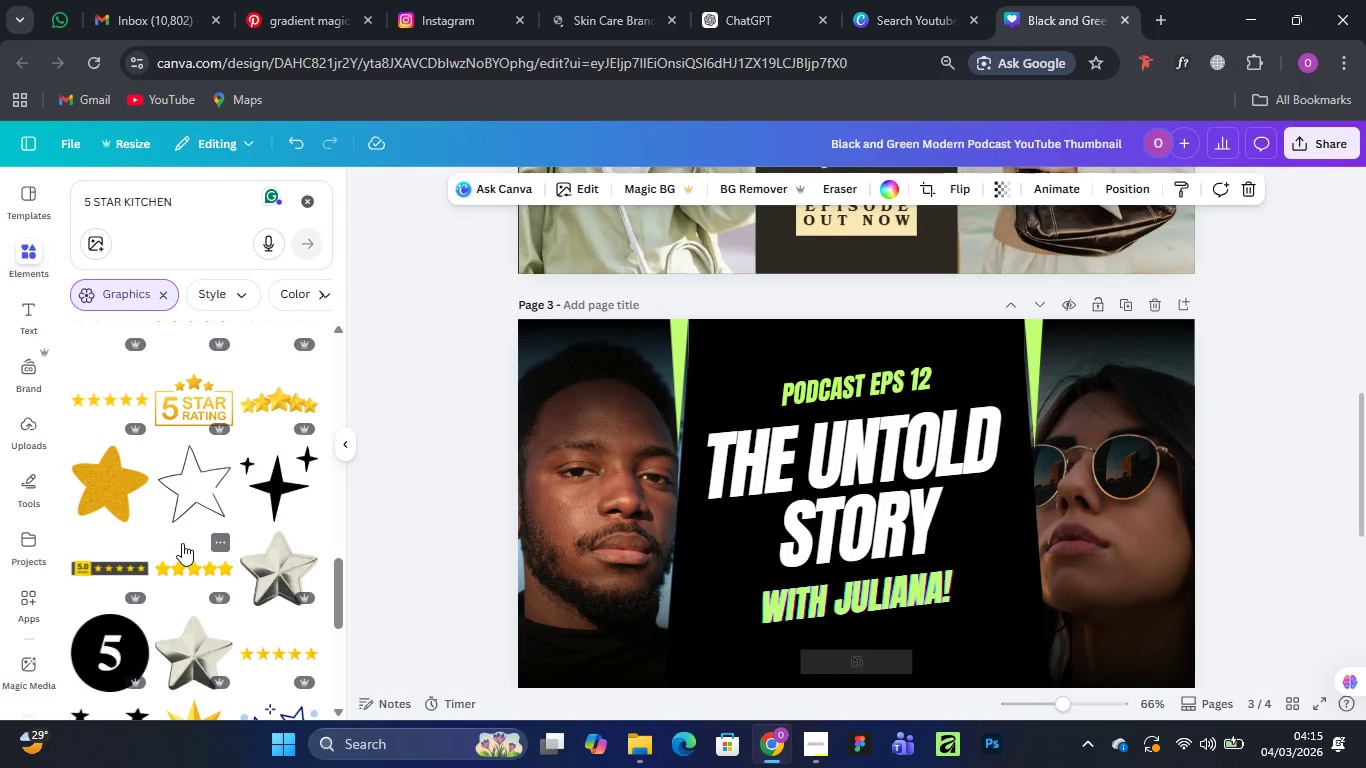 
scroll: coordinate [182, 540], scroll_direction: up, amount: 1.0
 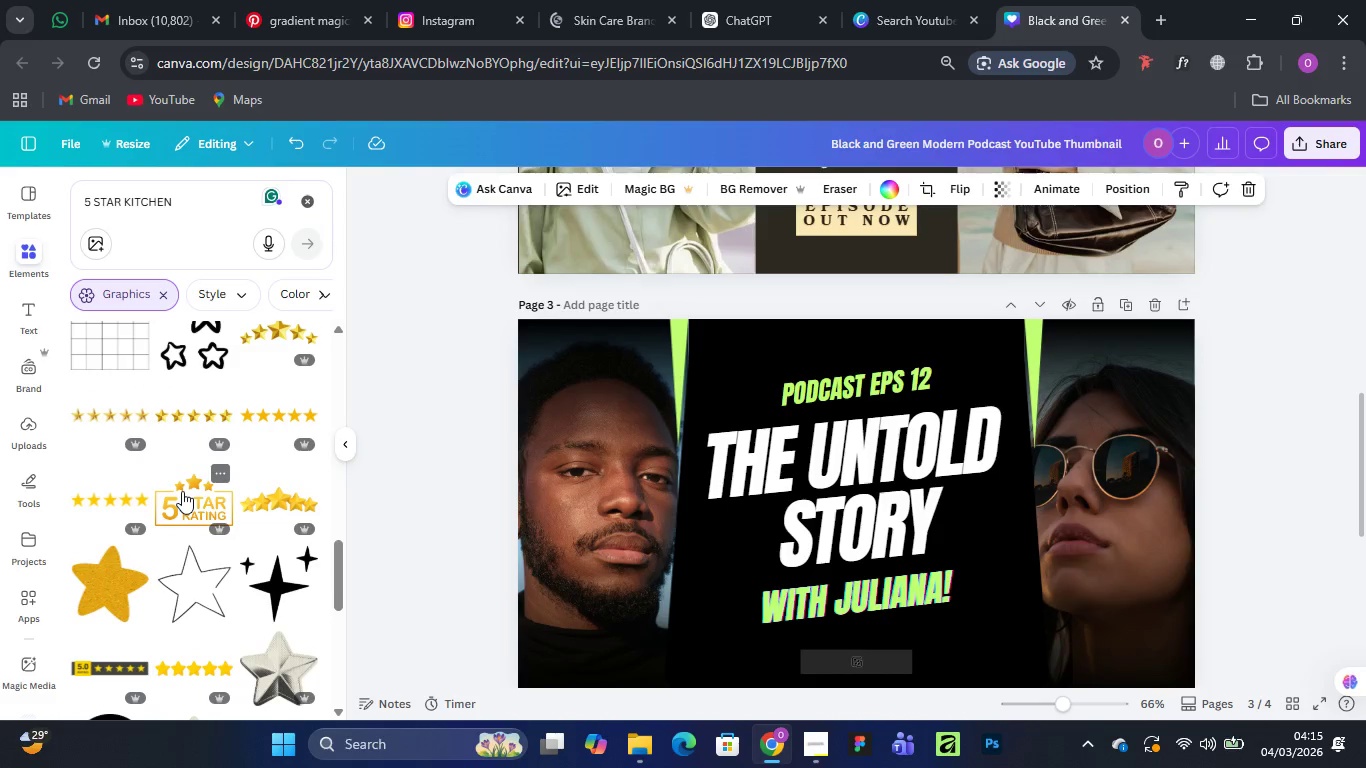 
left_click([182, 491])
 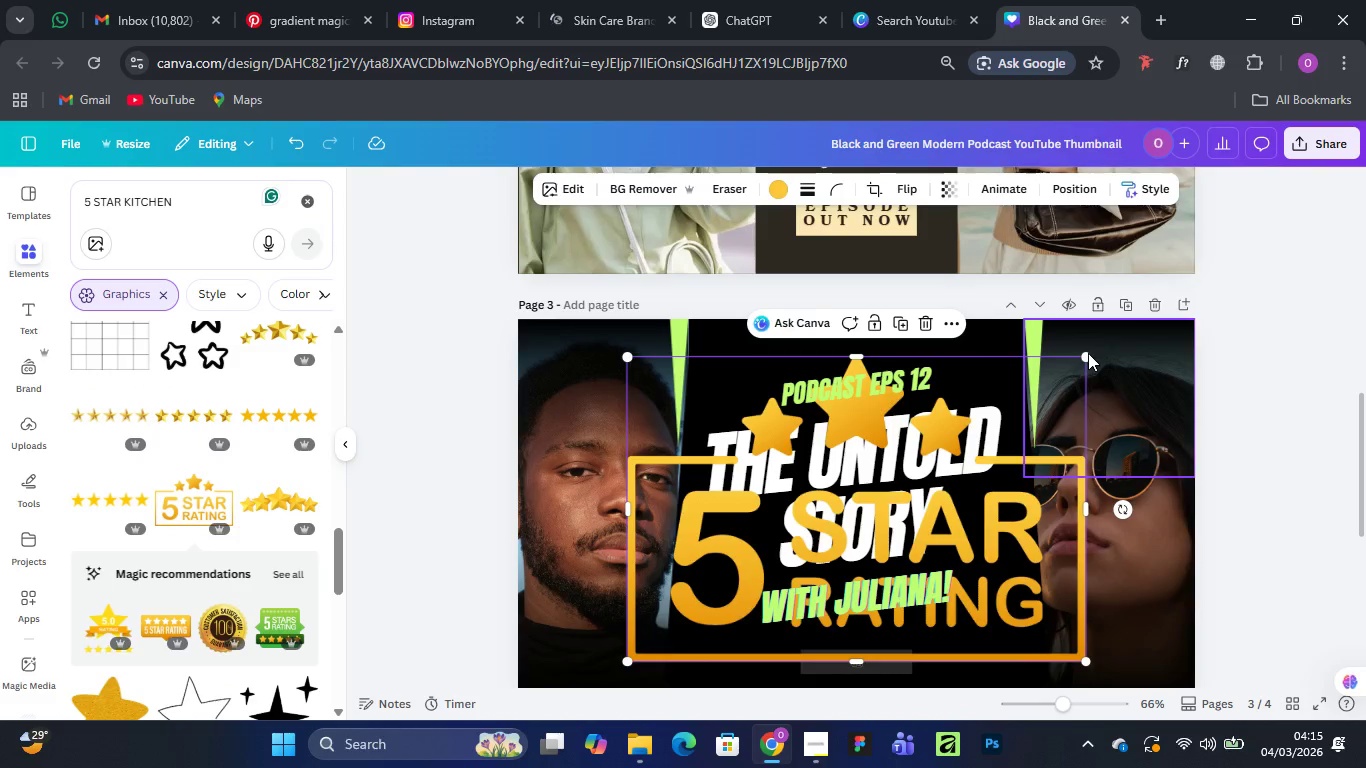 
left_click_drag(start_coordinate=[1086, 356], to_coordinate=[748, 594])
 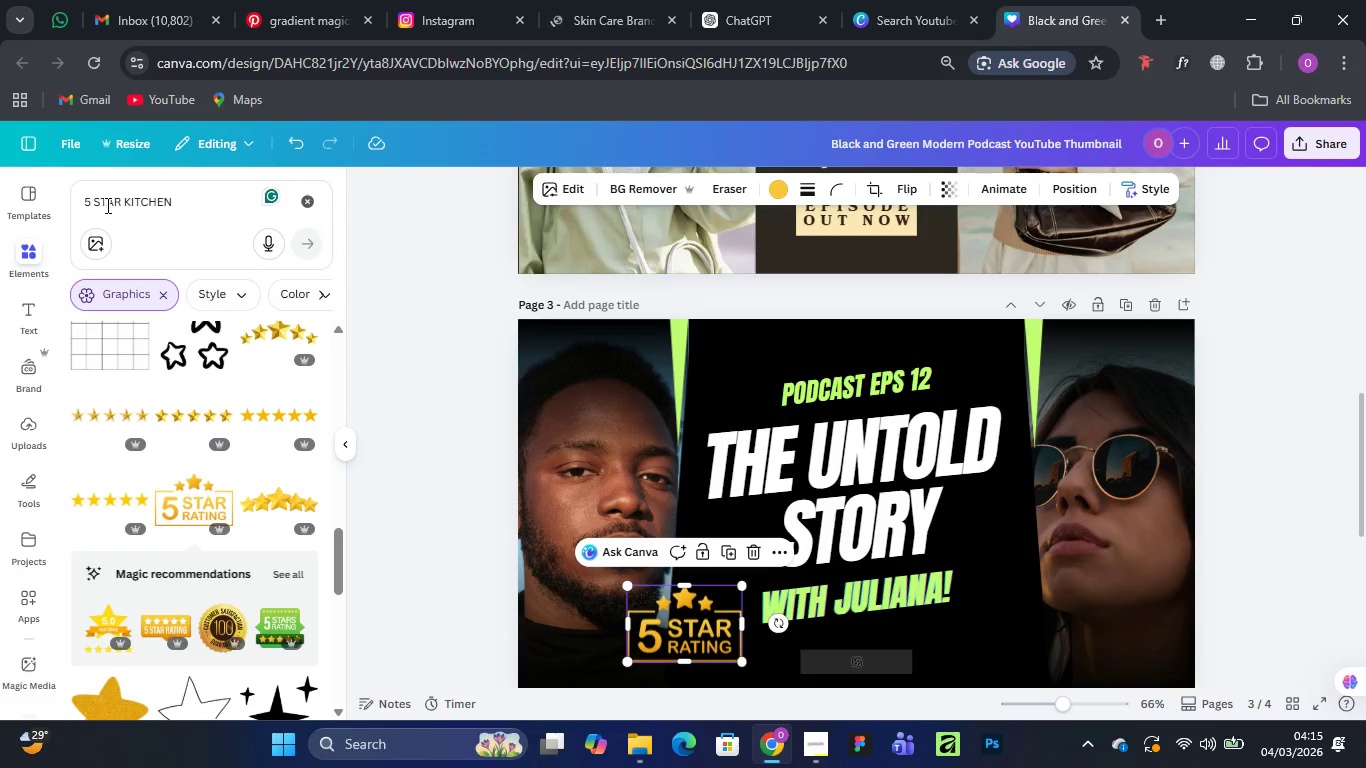 
left_click_drag(start_coordinate=[123, 199], to_coordinate=[0, 207])
 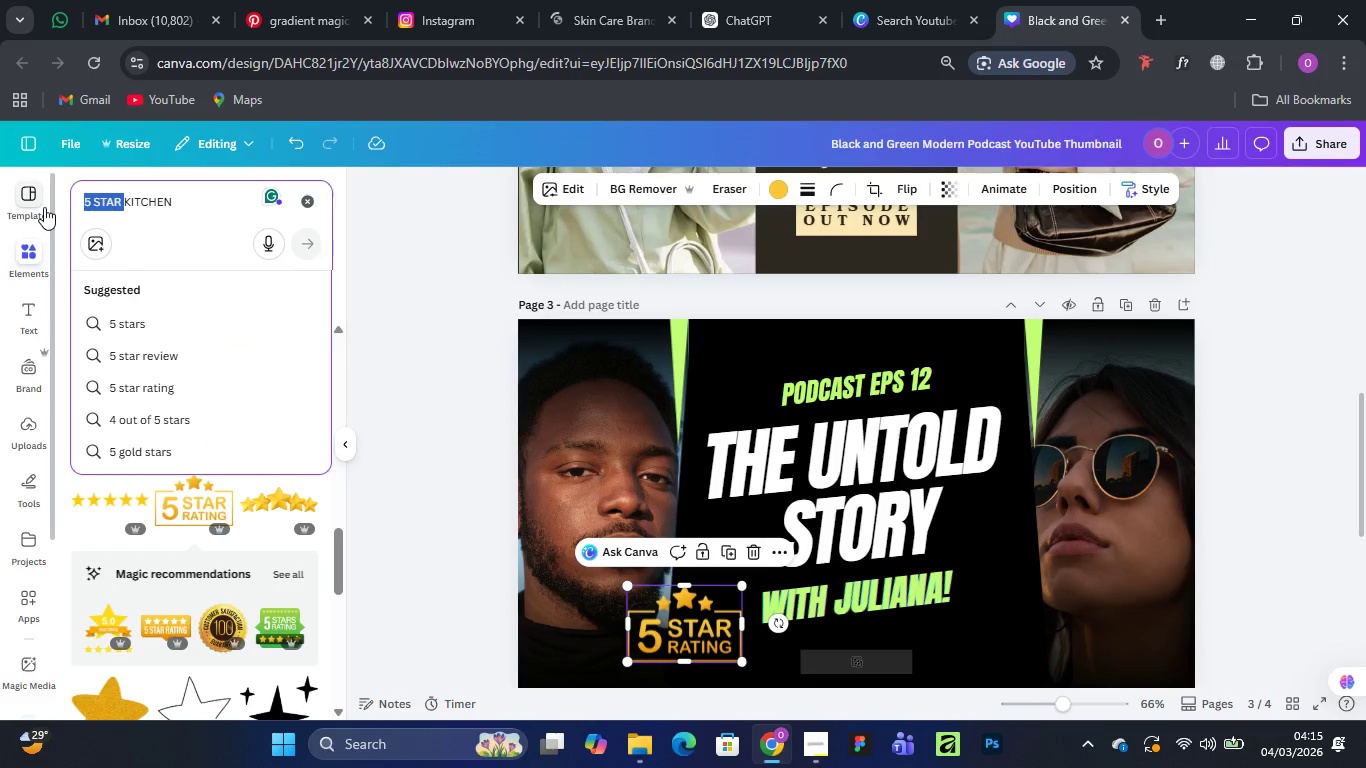 
type(;)
key(Backspace)
type(LUXURY )
 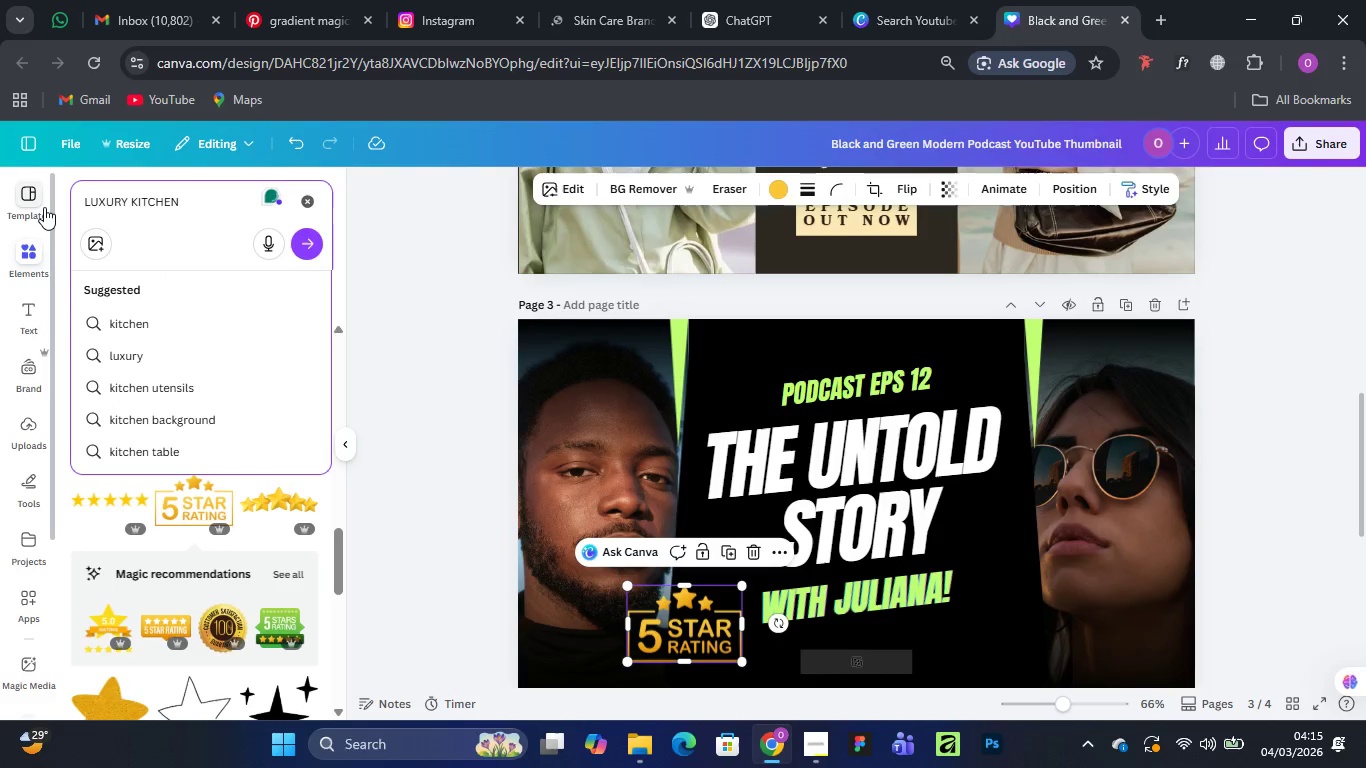 
key(Enter)
 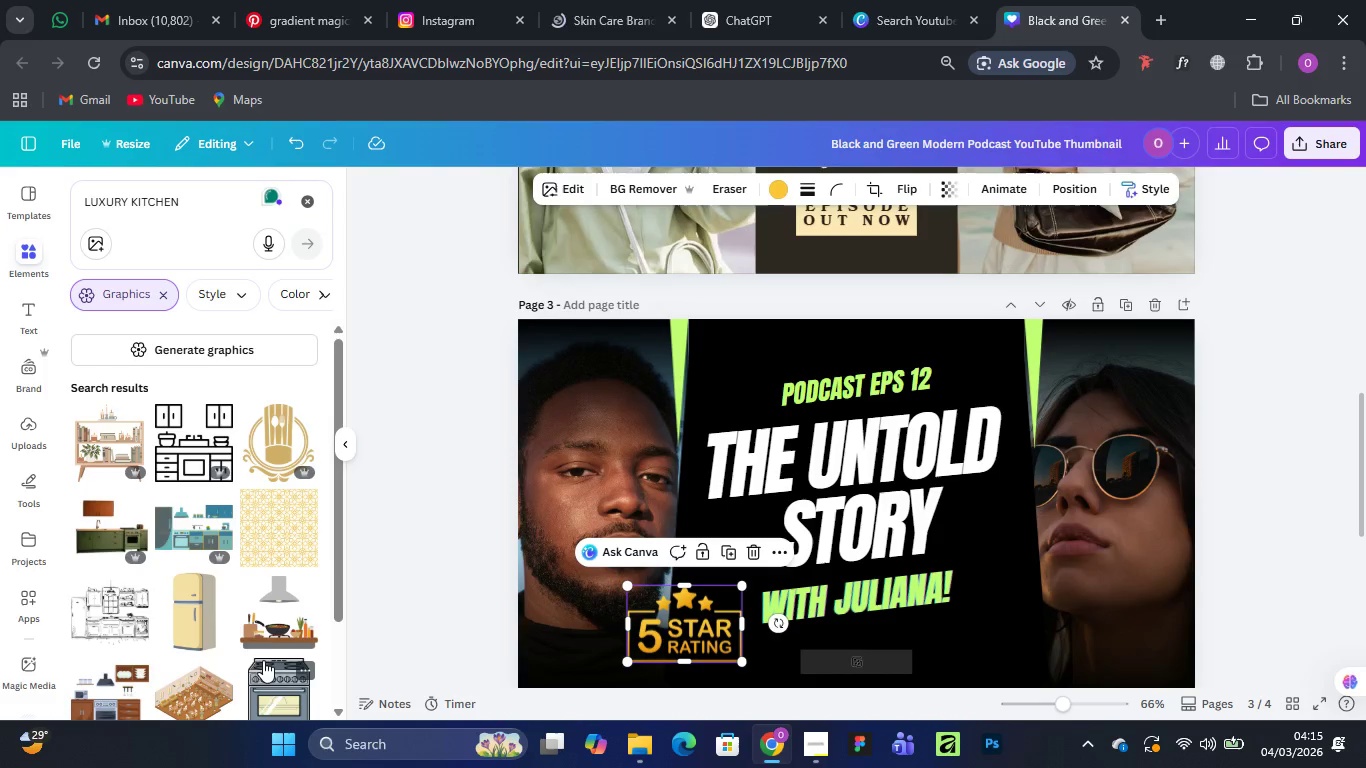 
scroll: coordinate [273, 523], scroll_direction: down, amount: 2.0
 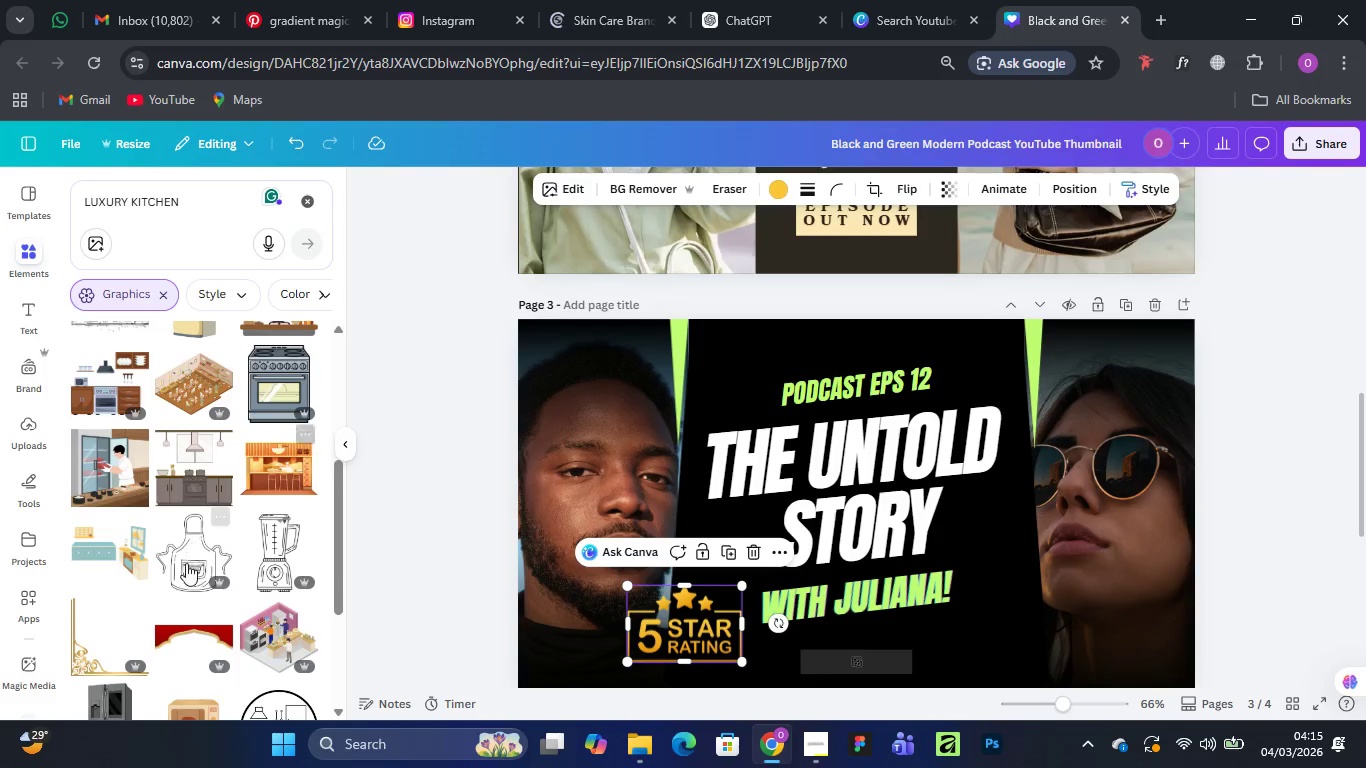 
scroll: coordinate [194, 564], scroll_direction: up, amount: 3.0
 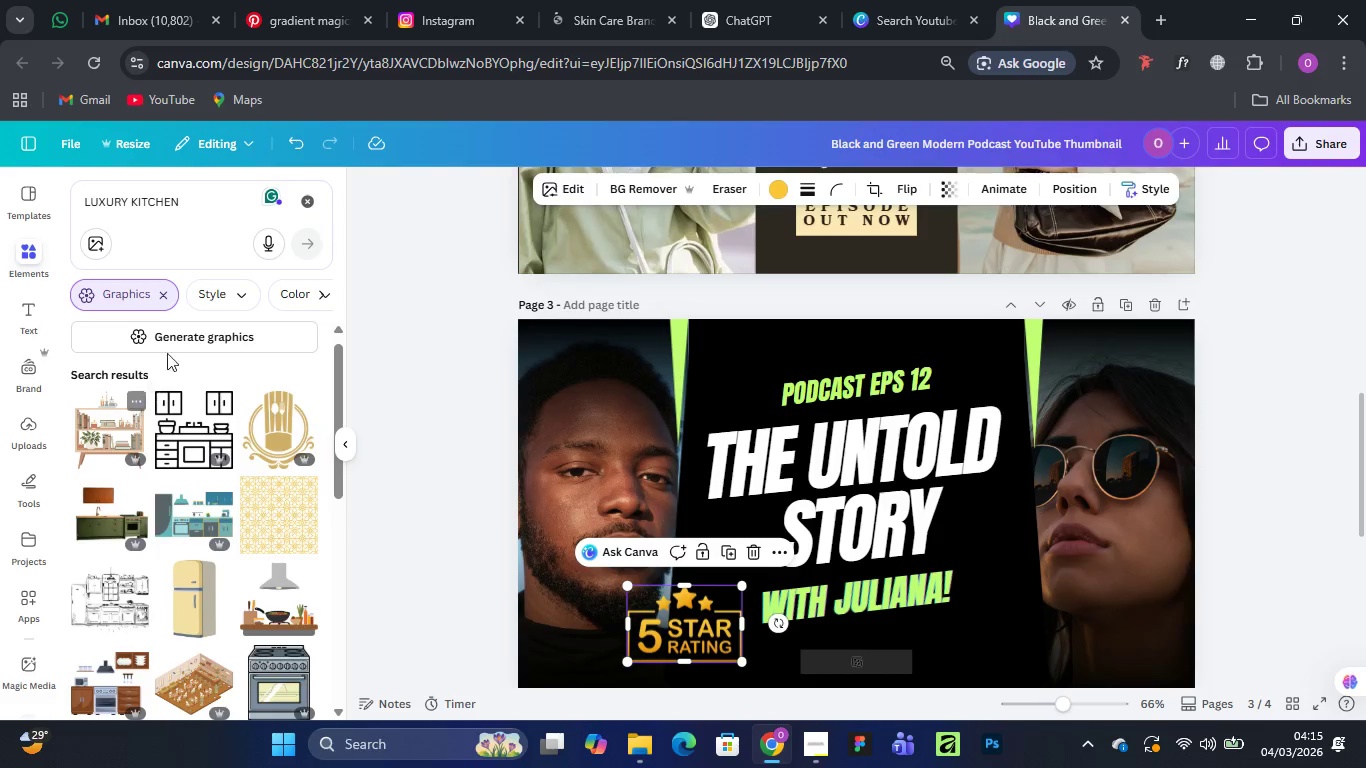 
left_click([320, 290])
 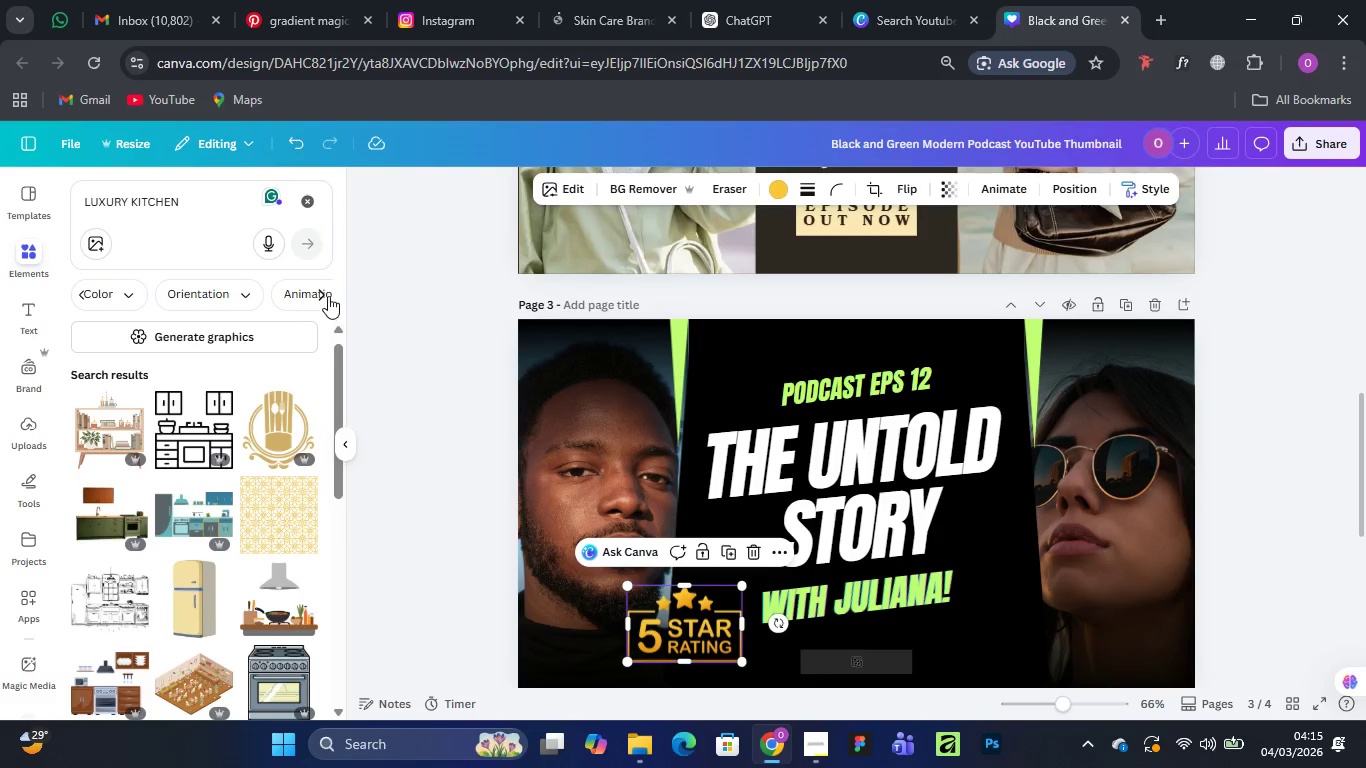 
left_click([326, 287])
 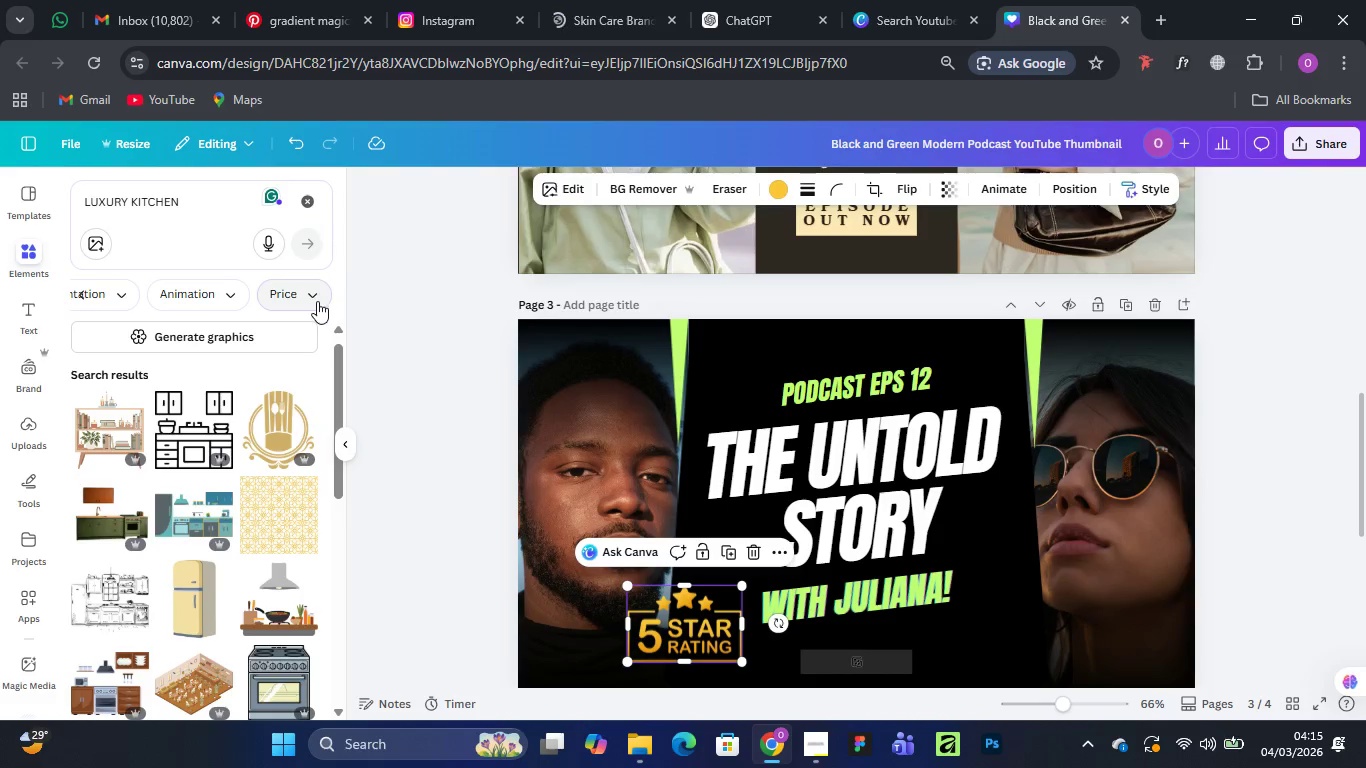 
left_click([317, 301])
 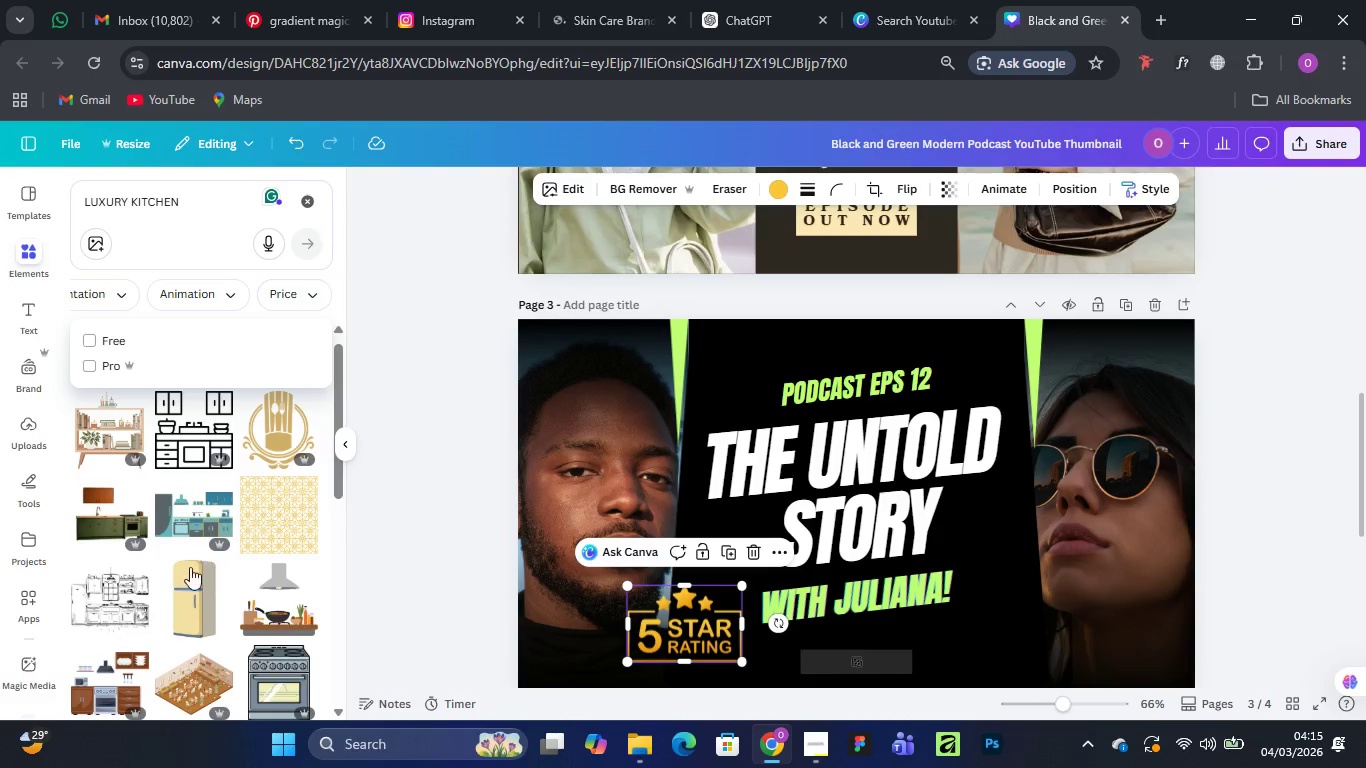 
scroll: coordinate [193, 534], scroll_direction: down, amount: 8.0
 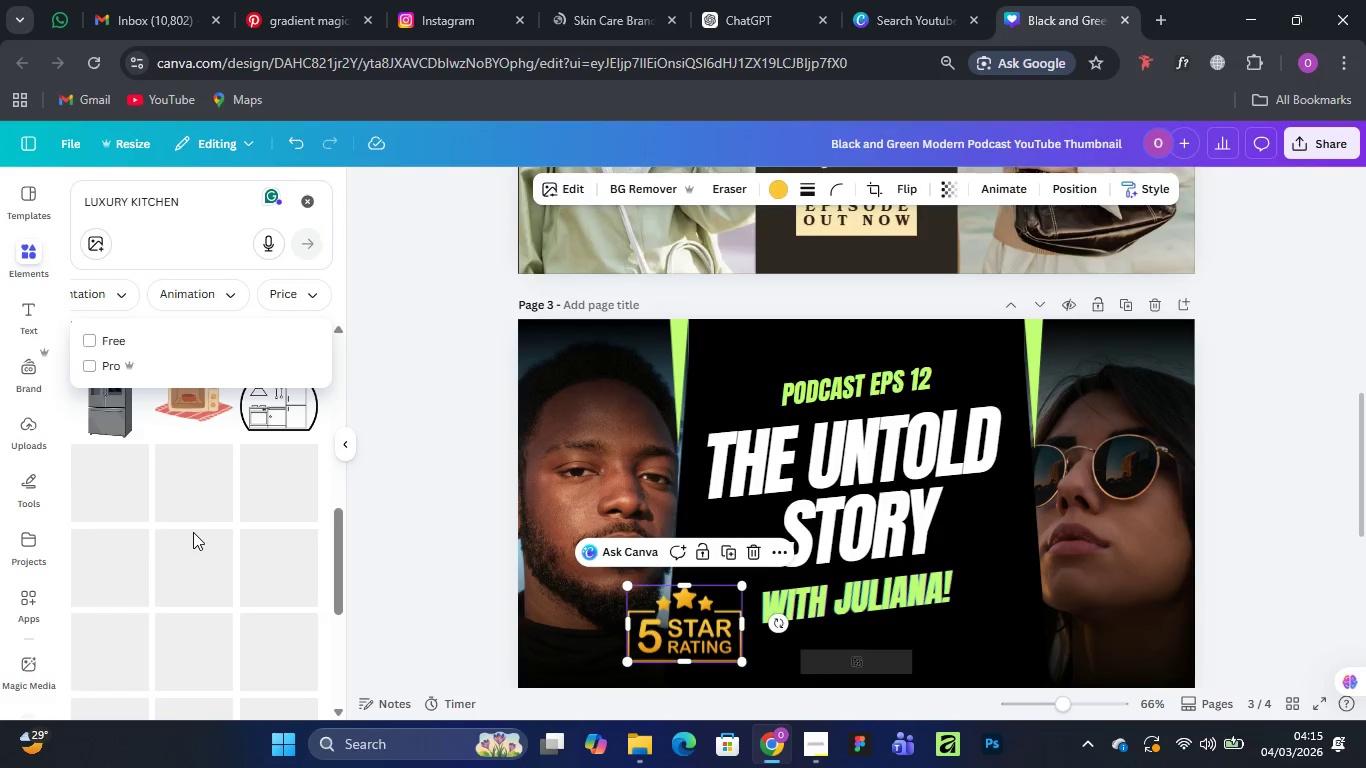 
scroll: coordinate [193, 532], scroll_direction: up, amount: 1.0
 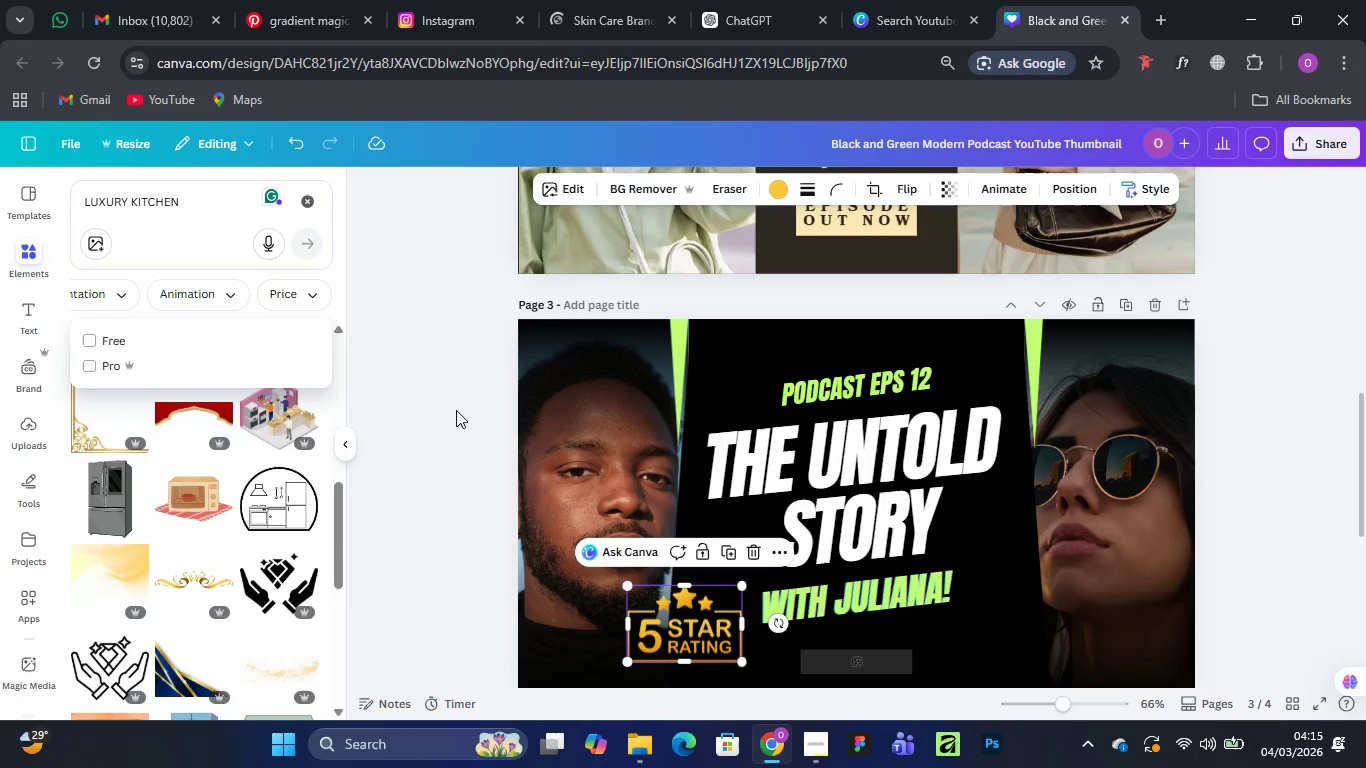 
left_click([456, 410])
 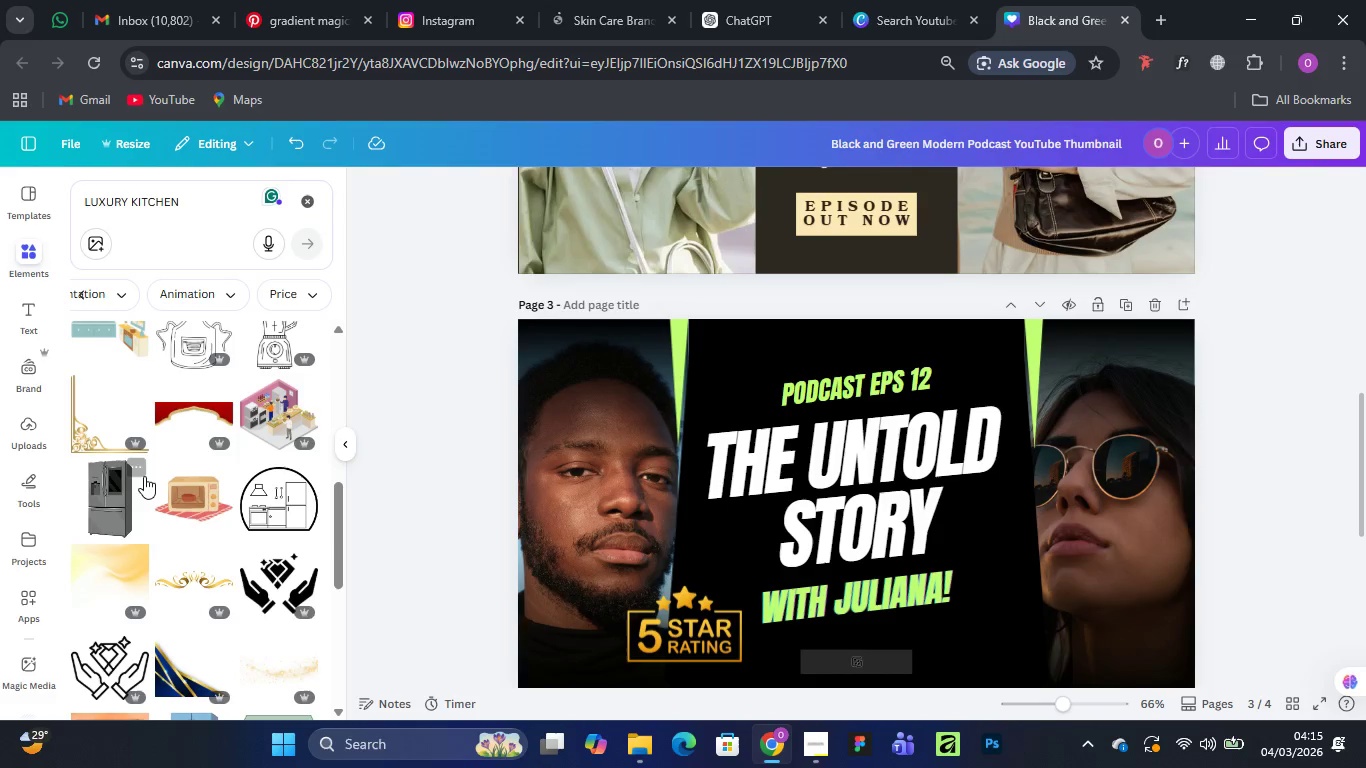 
scroll: coordinate [174, 492], scroll_direction: down, amount: 16.0
 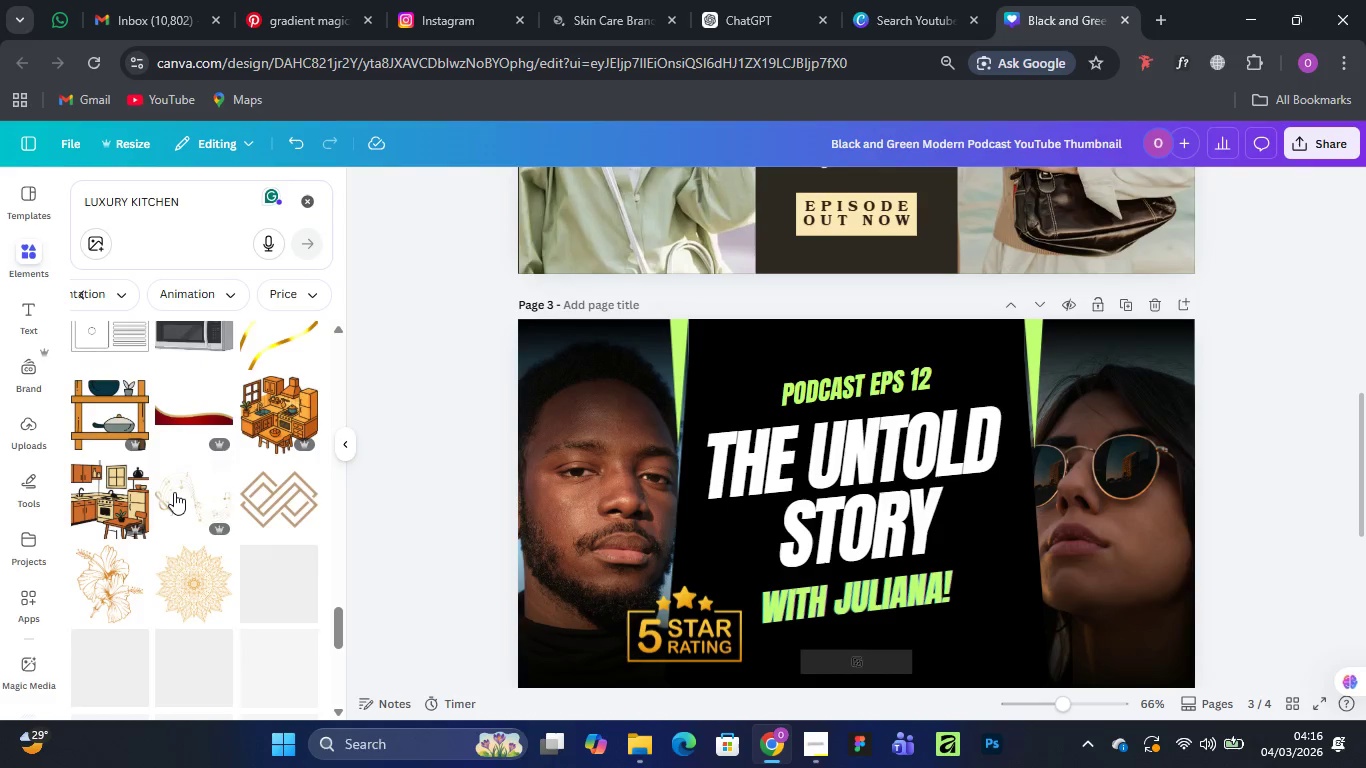 
scroll: coordinate [238, 410], scroll_direction: down, amount: 17.0
 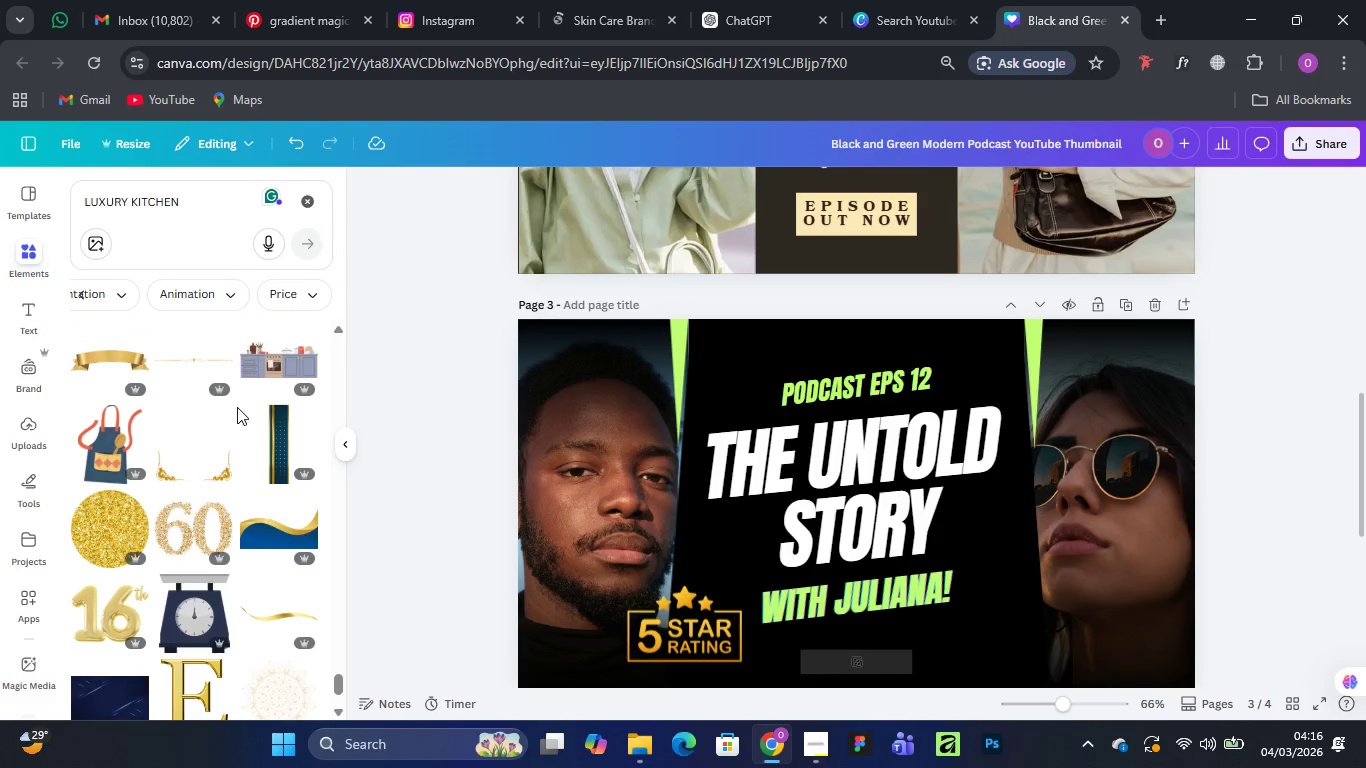 
scroll: coordinate [237, 407], scroll_direction: down, amount: 20.0
 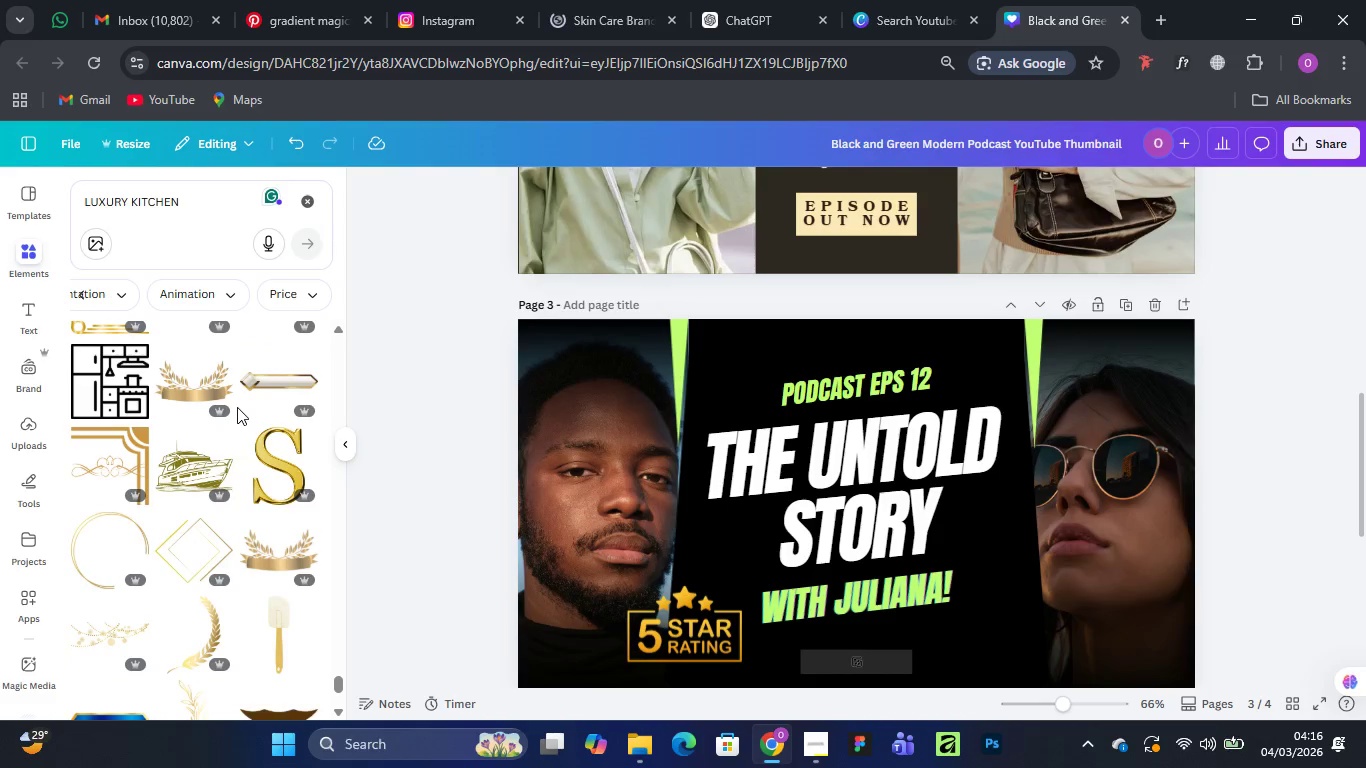 
scroll: coordinate [237, 407], scroll_direction: down, amount: 3.0
 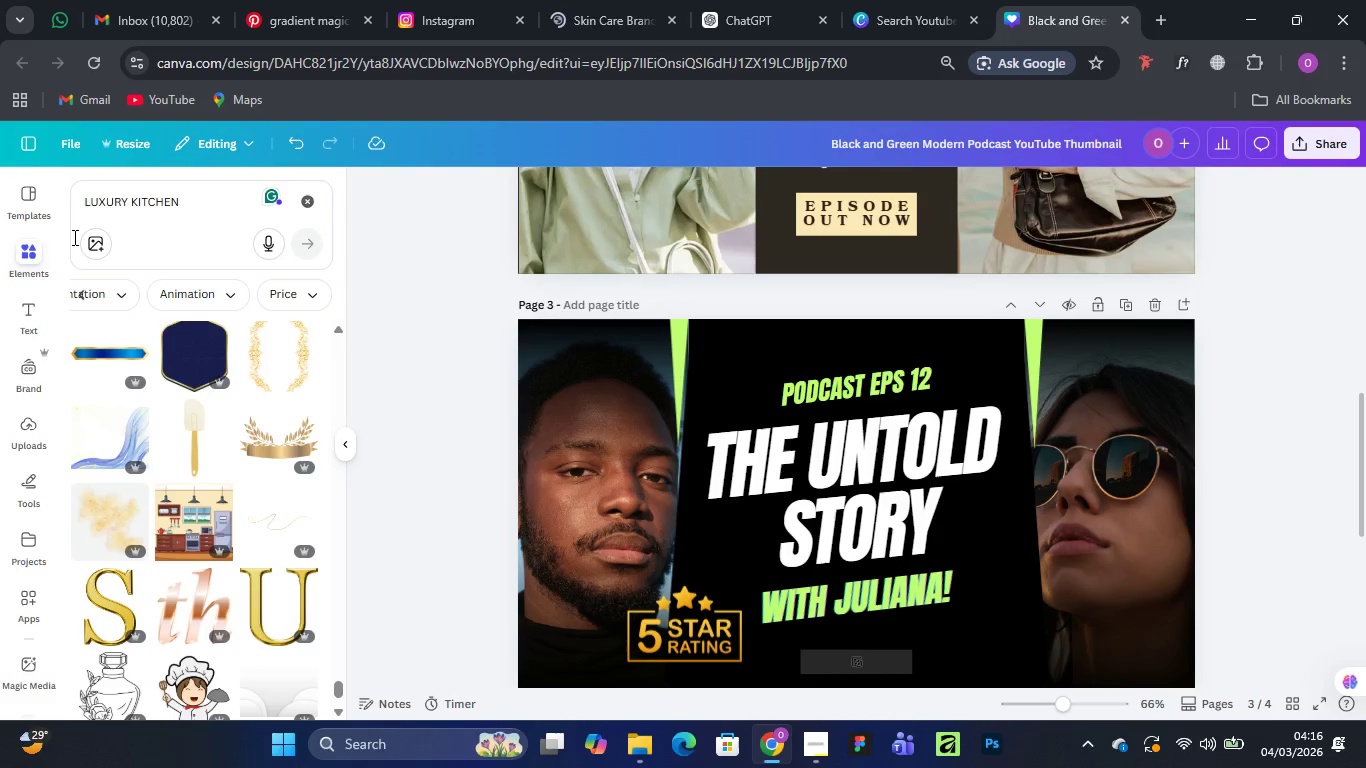 
wait(7.34)
 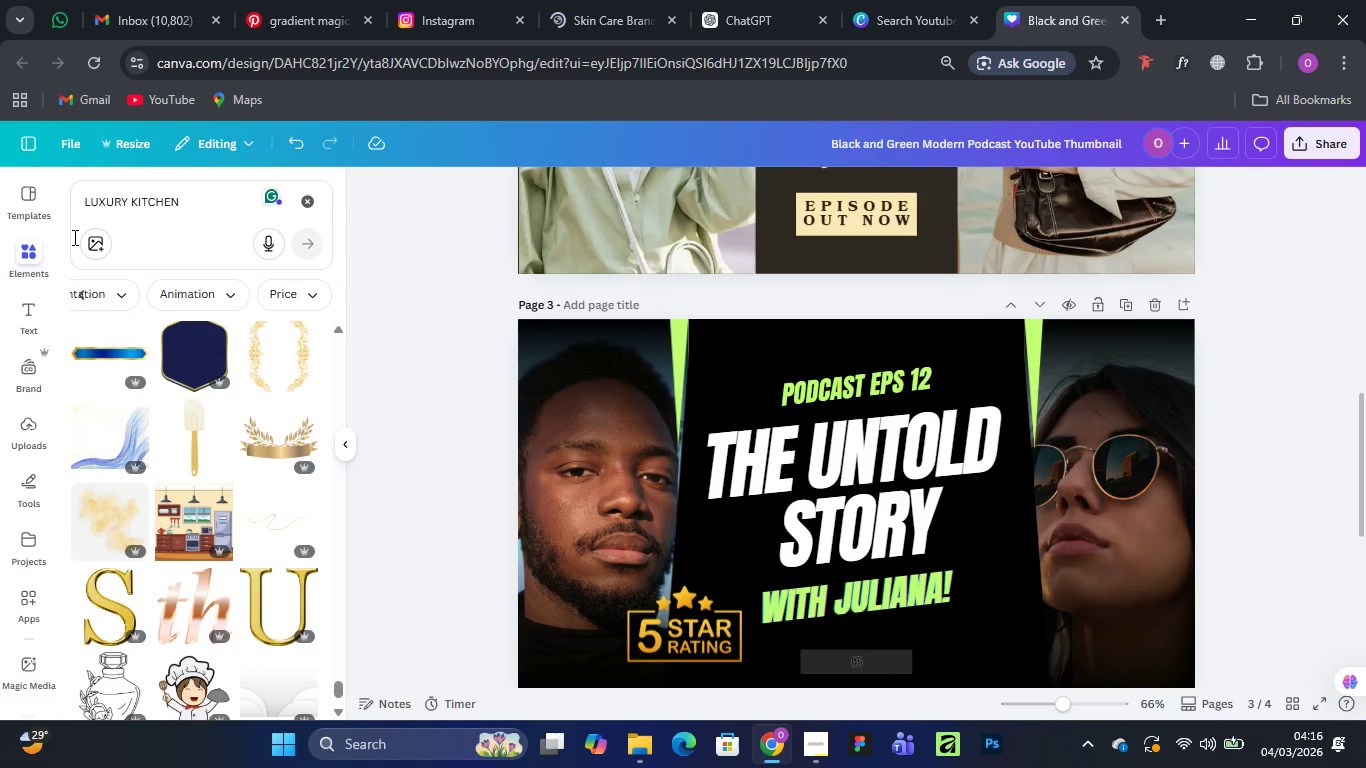 
left_click([309, 199])
 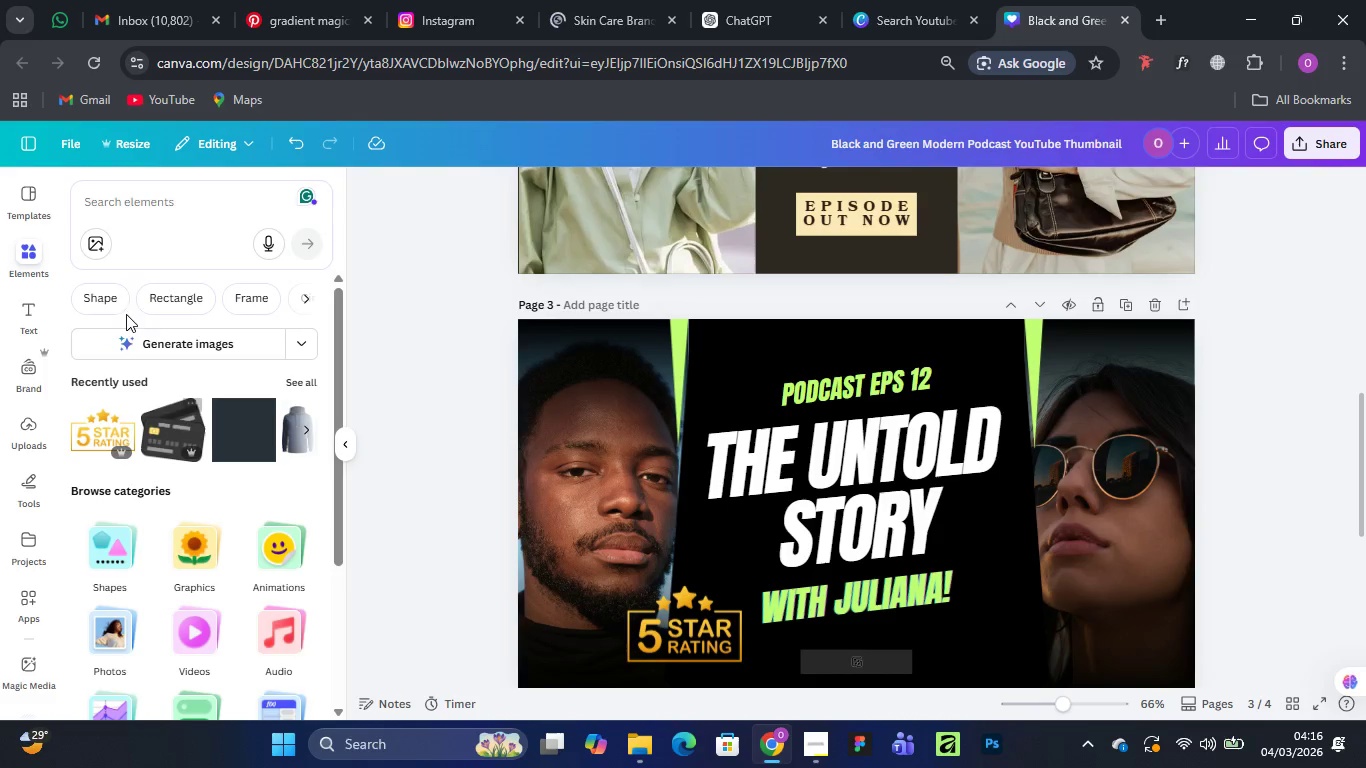 
left_click([138, 204])
 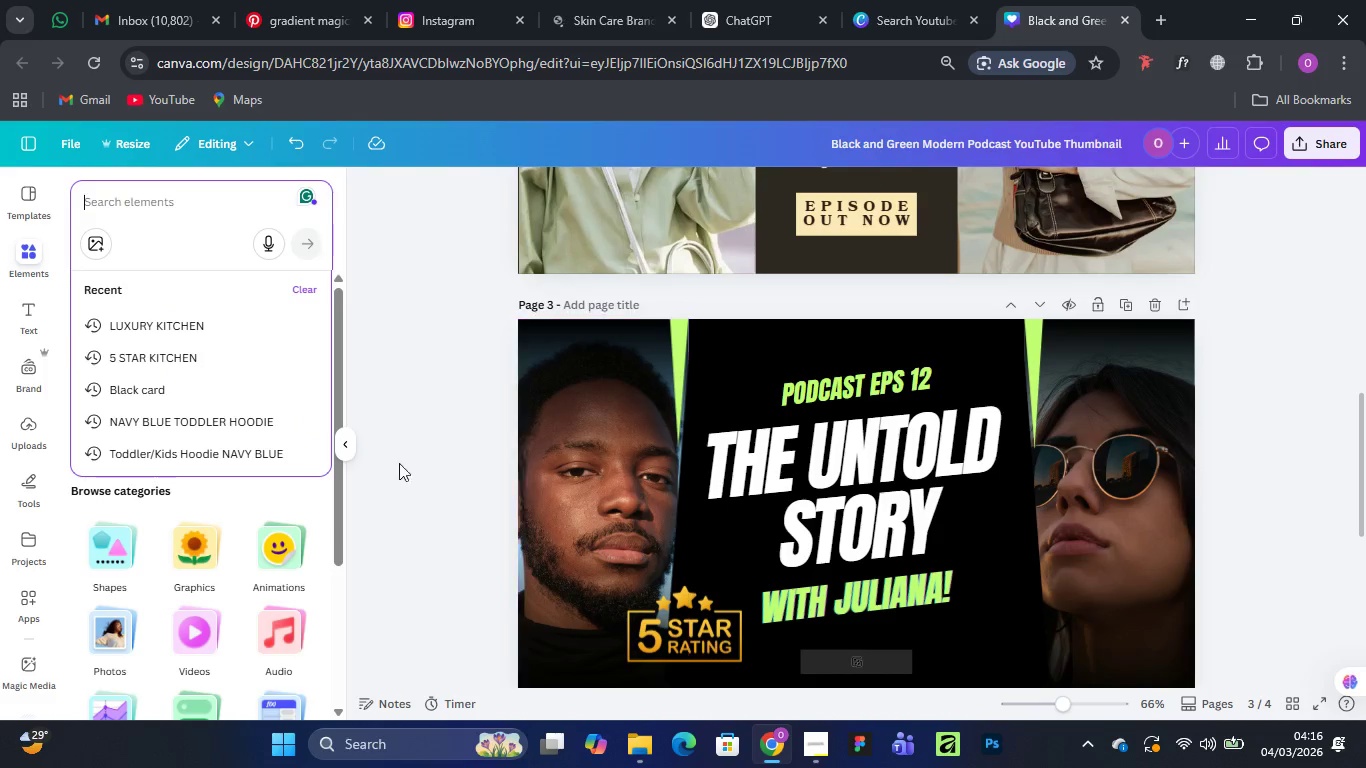 
left_click([188, 328])
 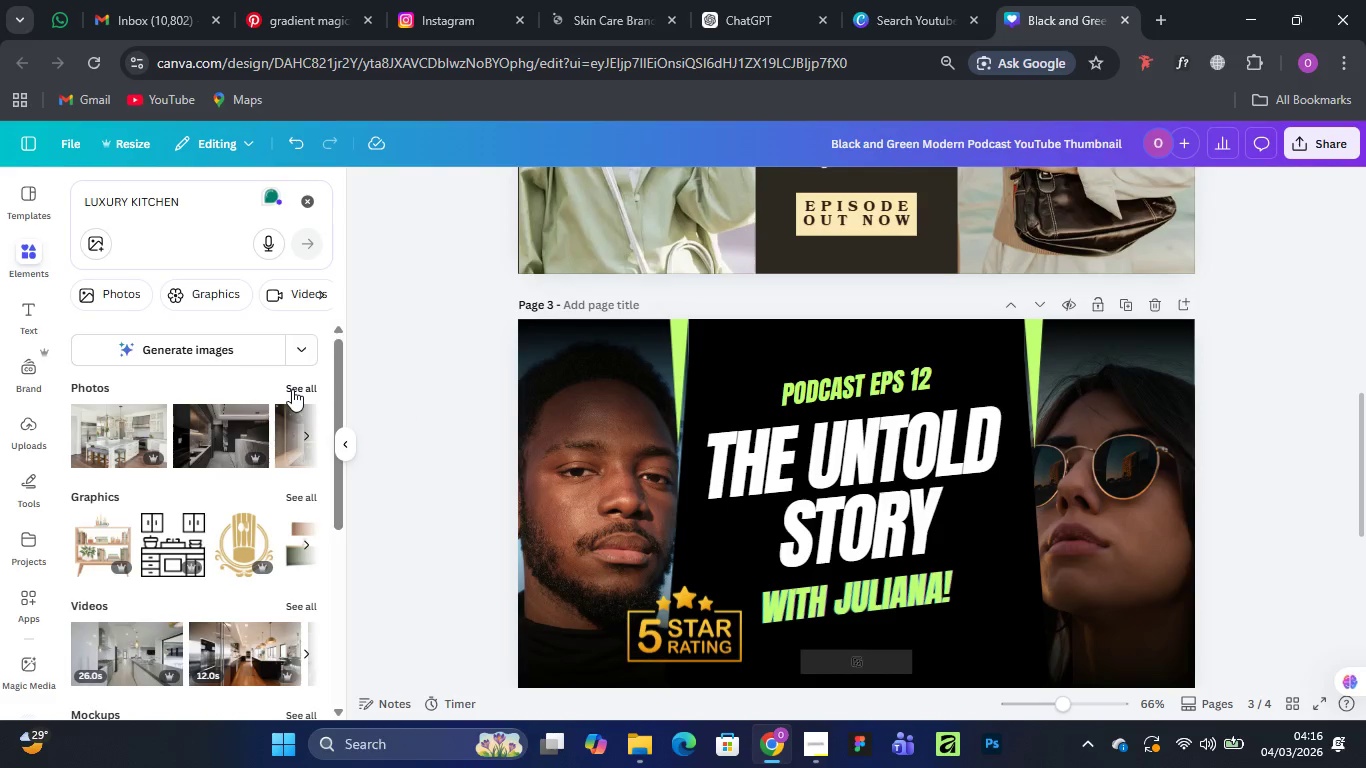 
wait(5.92)
 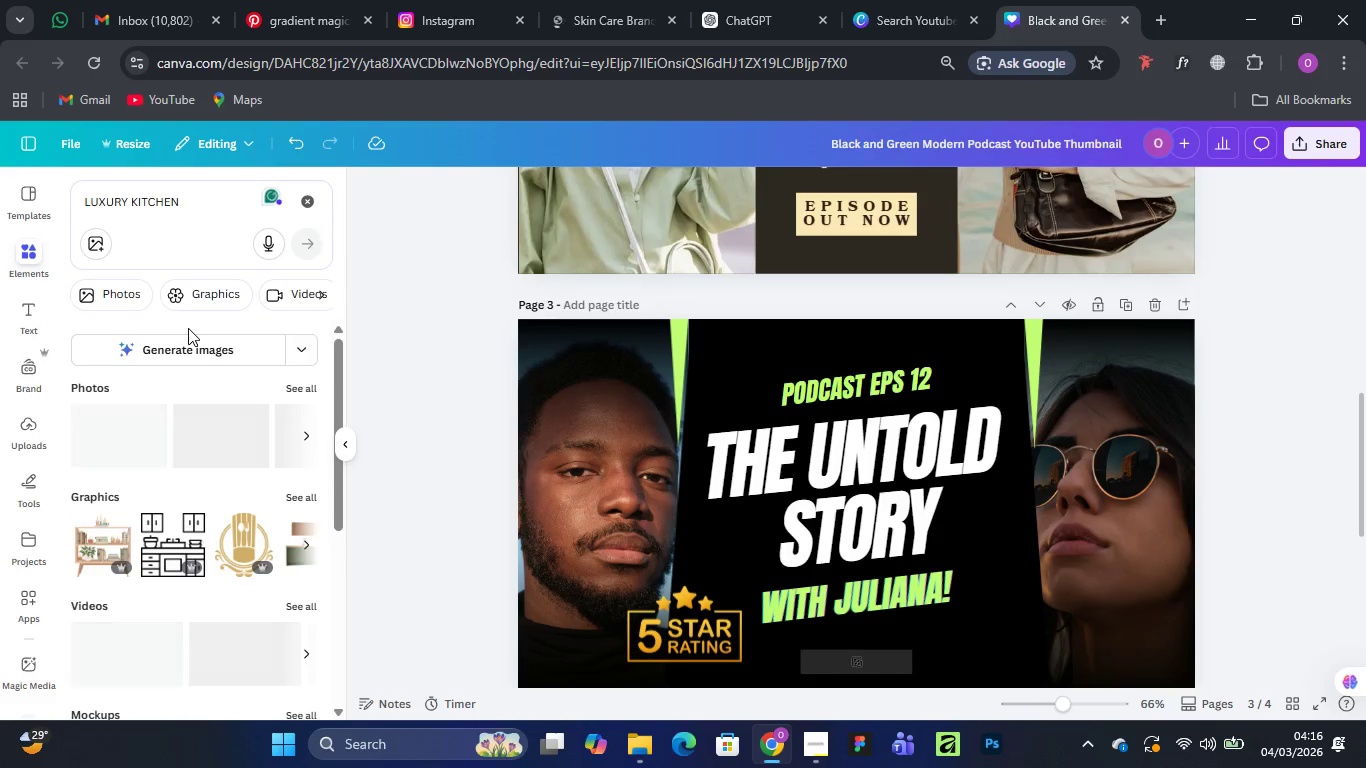 
left_click([297, 377])
 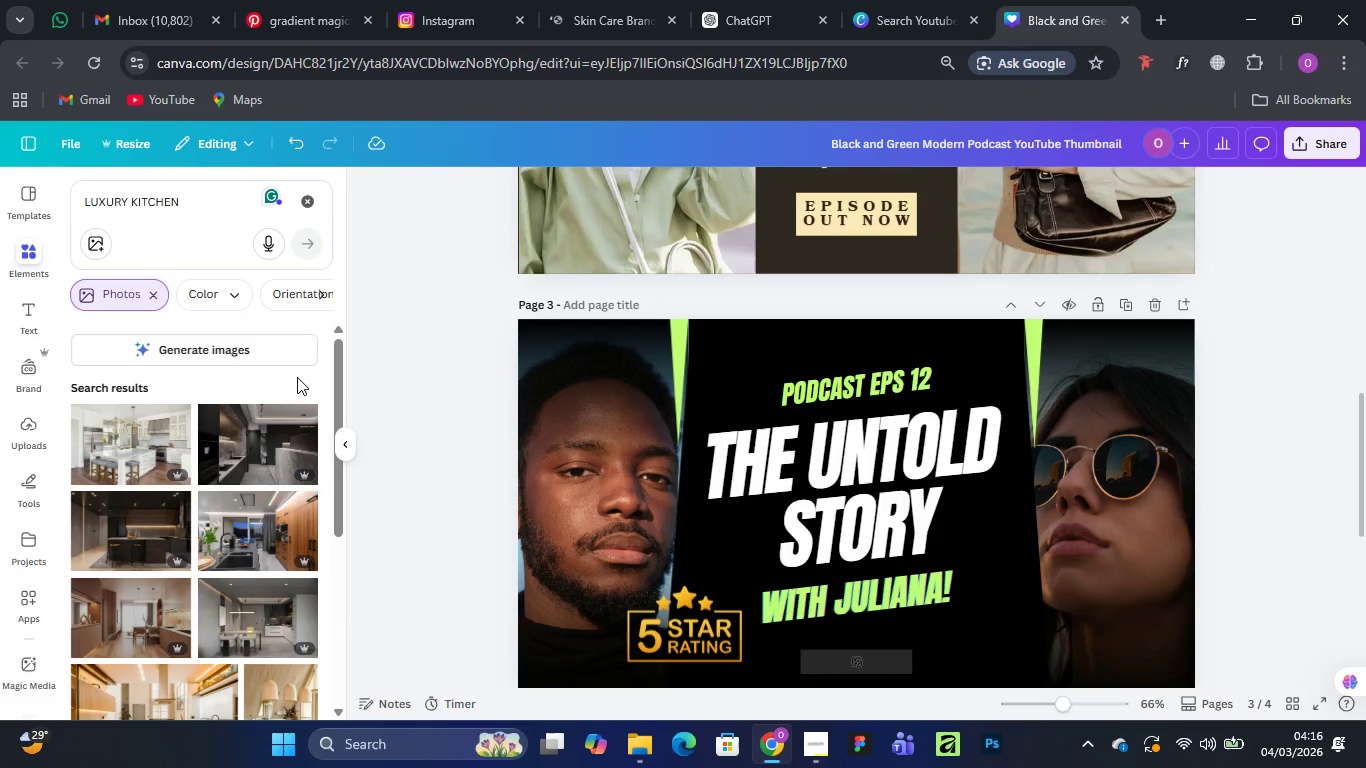 
scroll: coordinate [231, 522], scroll_direction: down, amount: 3.0
 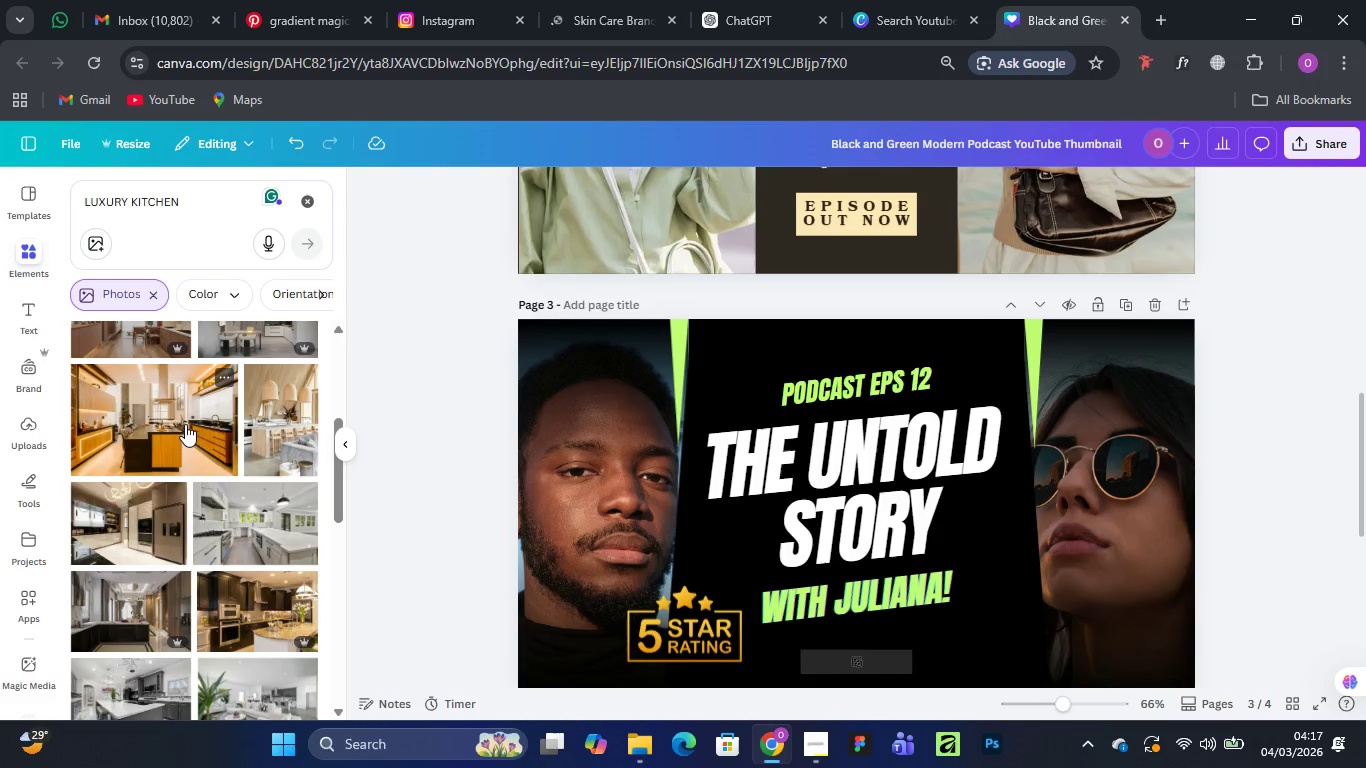 
wait(7.05)
 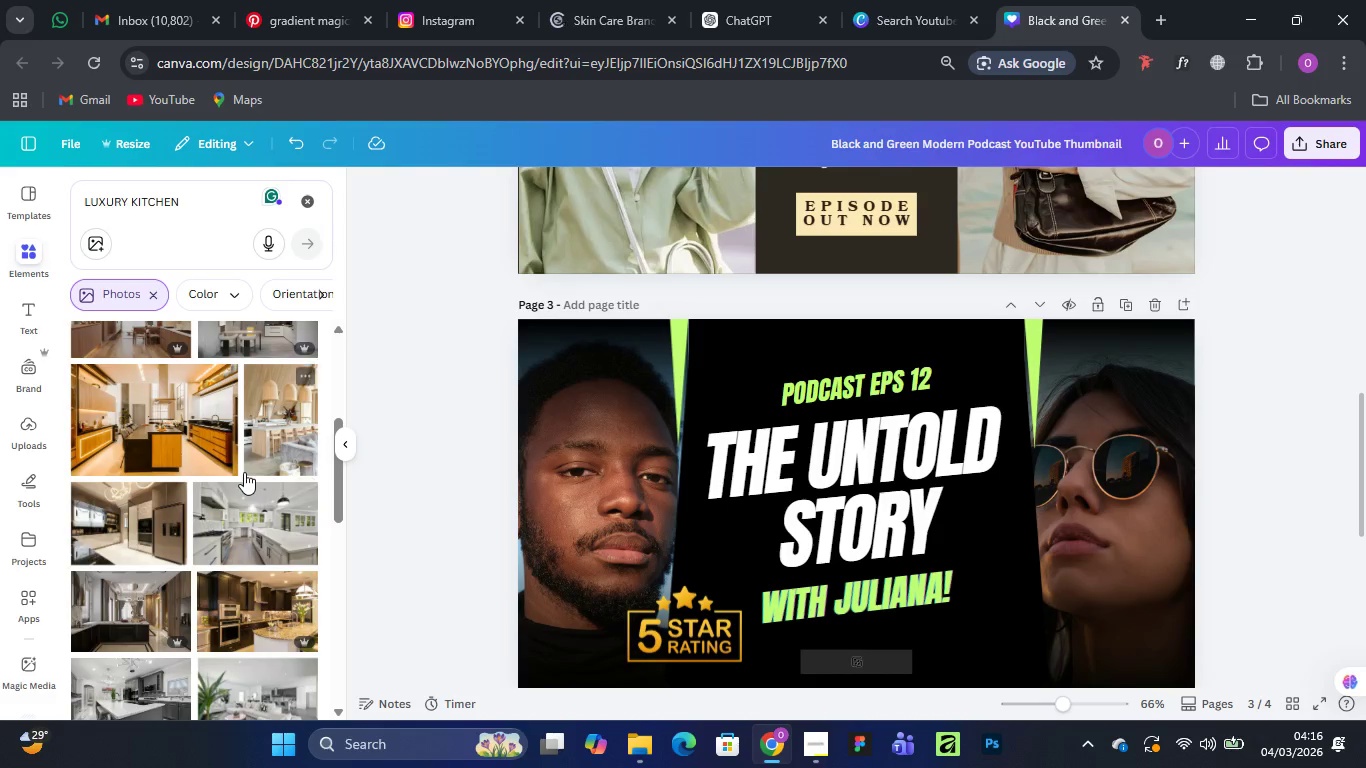 
left_click([185, 424])
 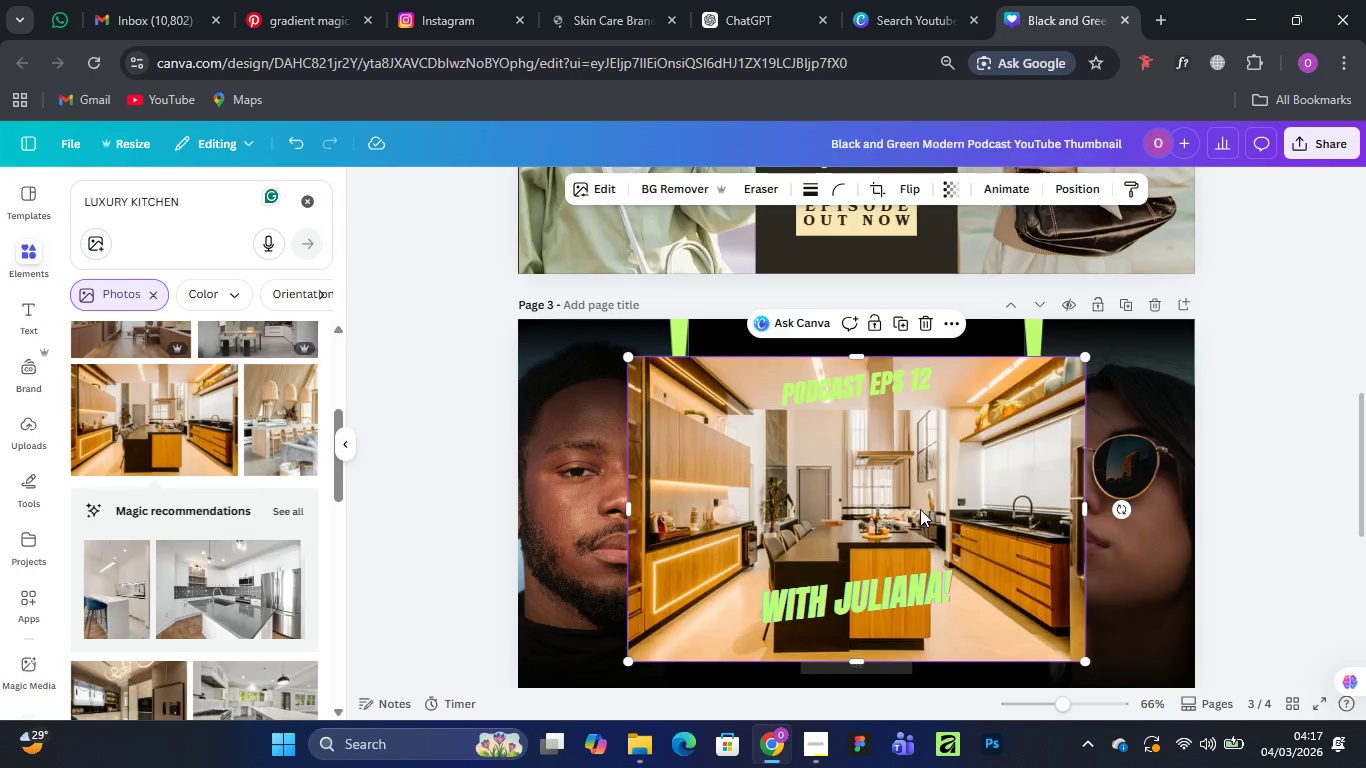 
left_click_drag(start_coordinate=[905, 499], to_coordinate=[764, 453])
 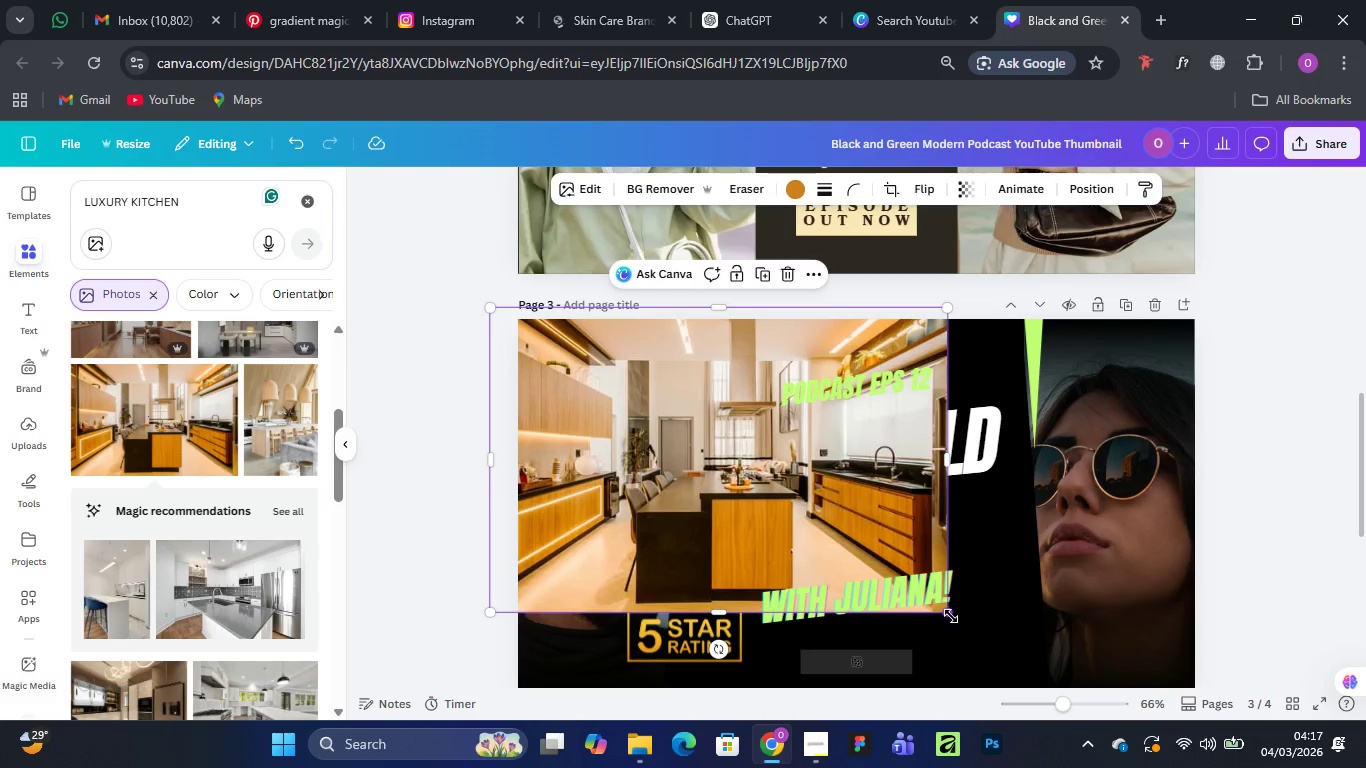 
left_click_drag(start_coordinate=[952, 616], to_coordinate=[1206, 737])
 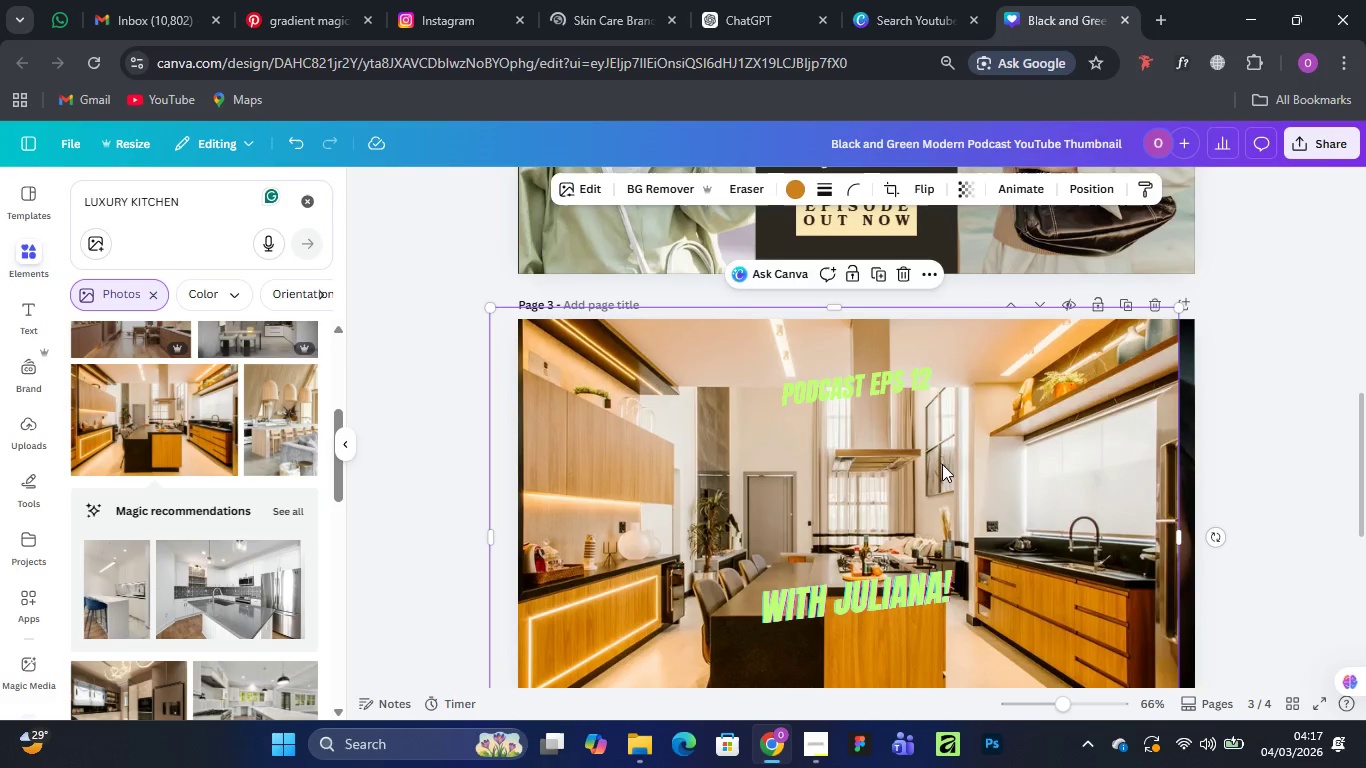 
left_click_drag(start_coordinate=[997, 484], to_coordinate=[1001, 477])
 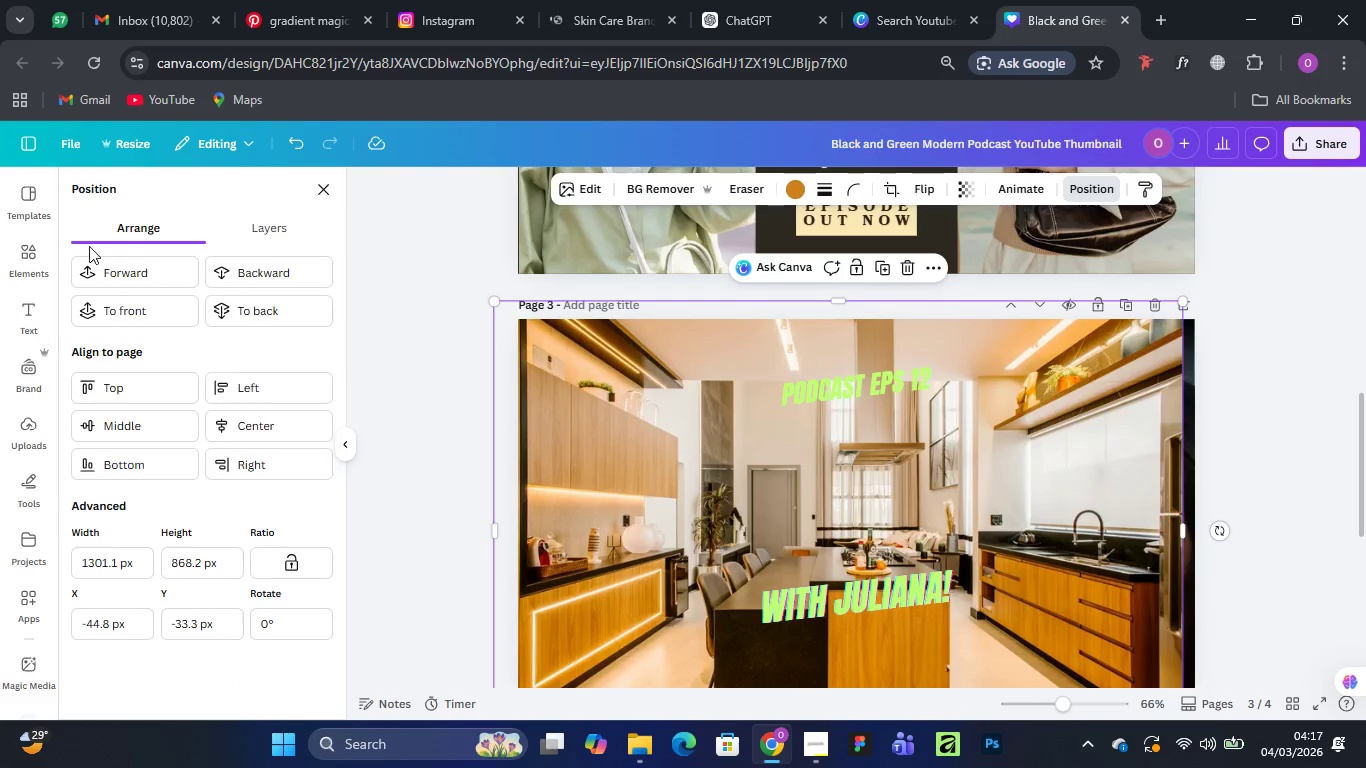 
left_click([259, 224])
 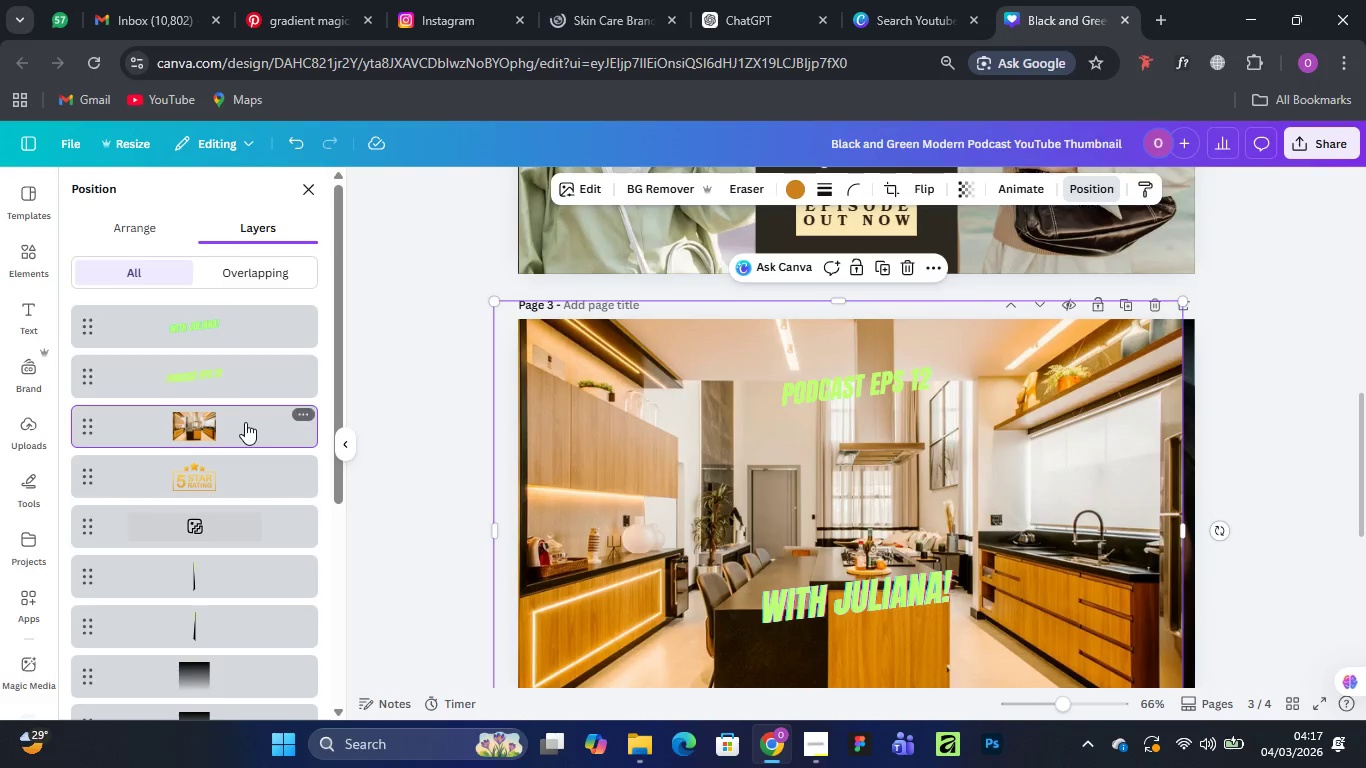 
left_click_drag(start_coordinate=[235, 424], to_coordinate=[249, 552])
 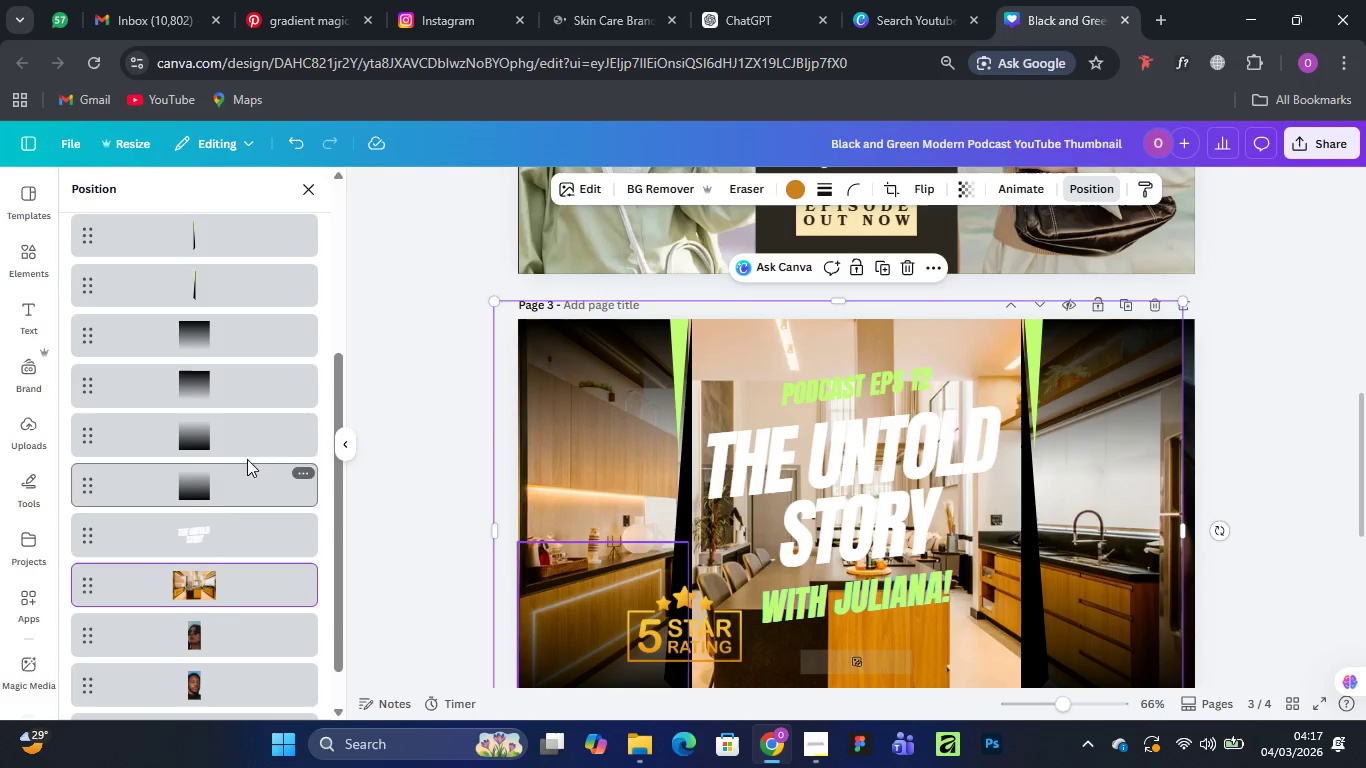 
wait(7.26)
 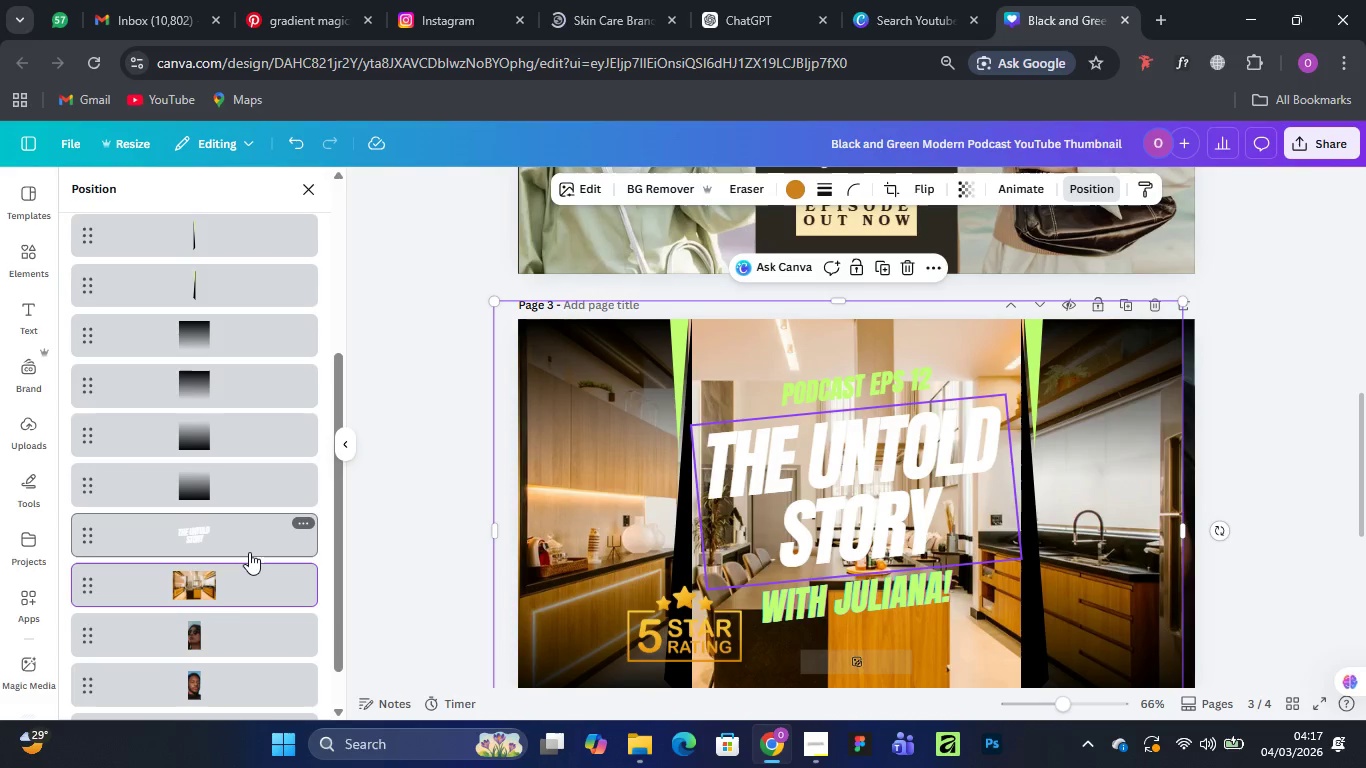 
scroll: coordinate [233, 595], scroll_direction: down, amount: 5.0
 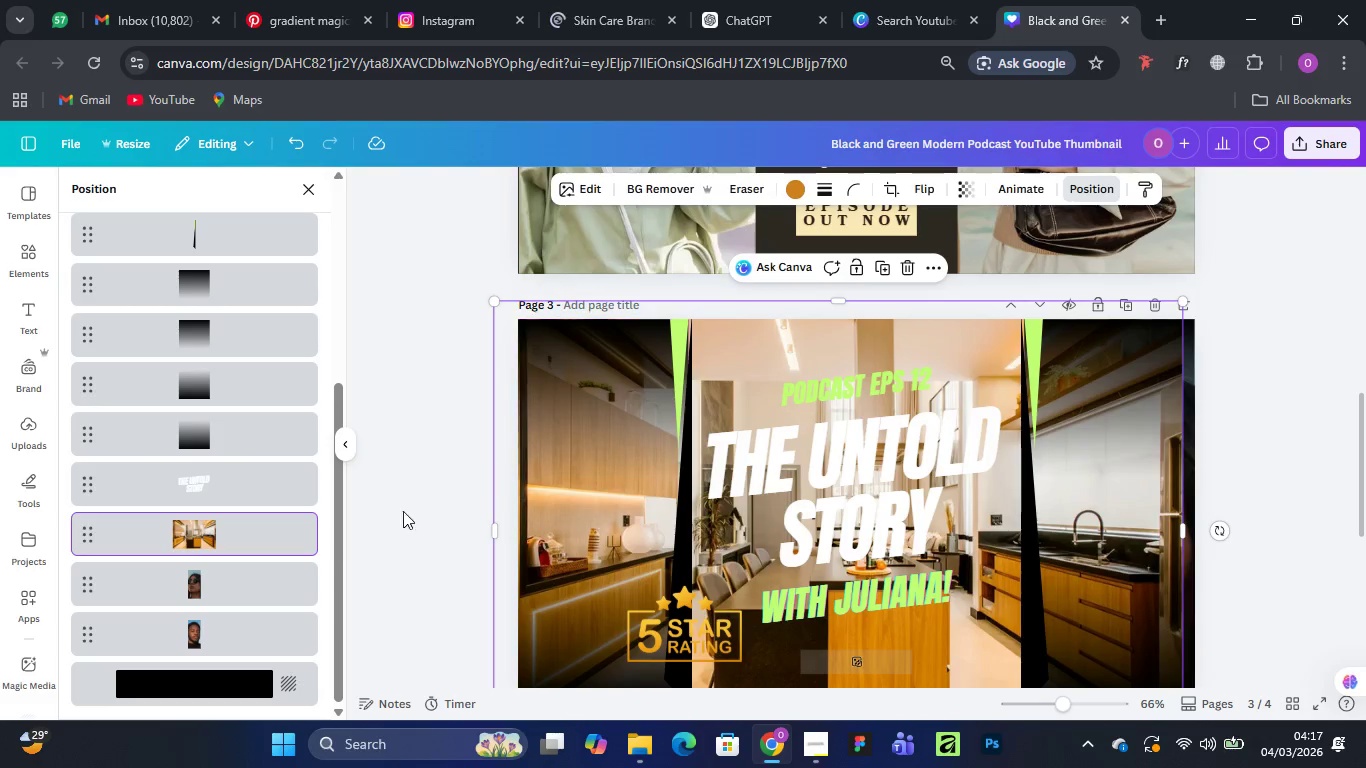 
left_click([233, 588])
 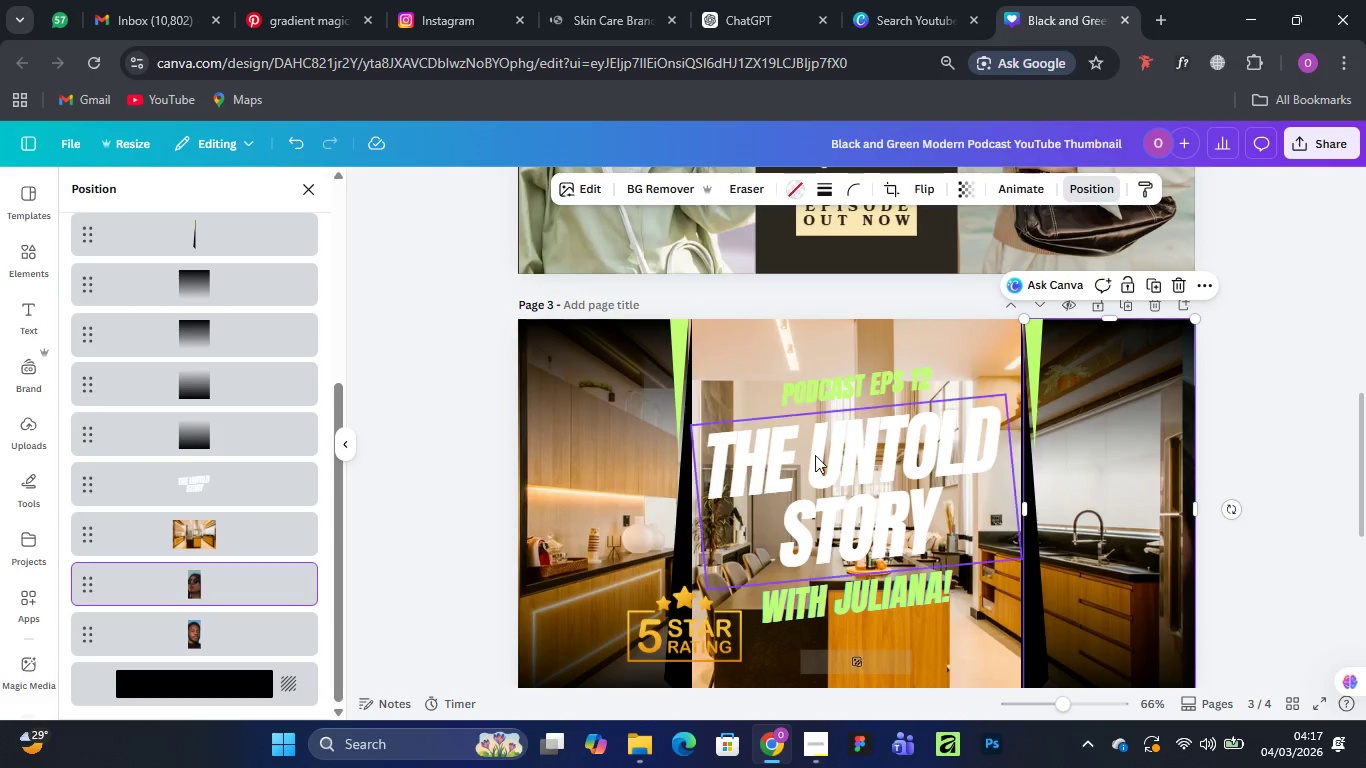 
left_click([1124, 486])
 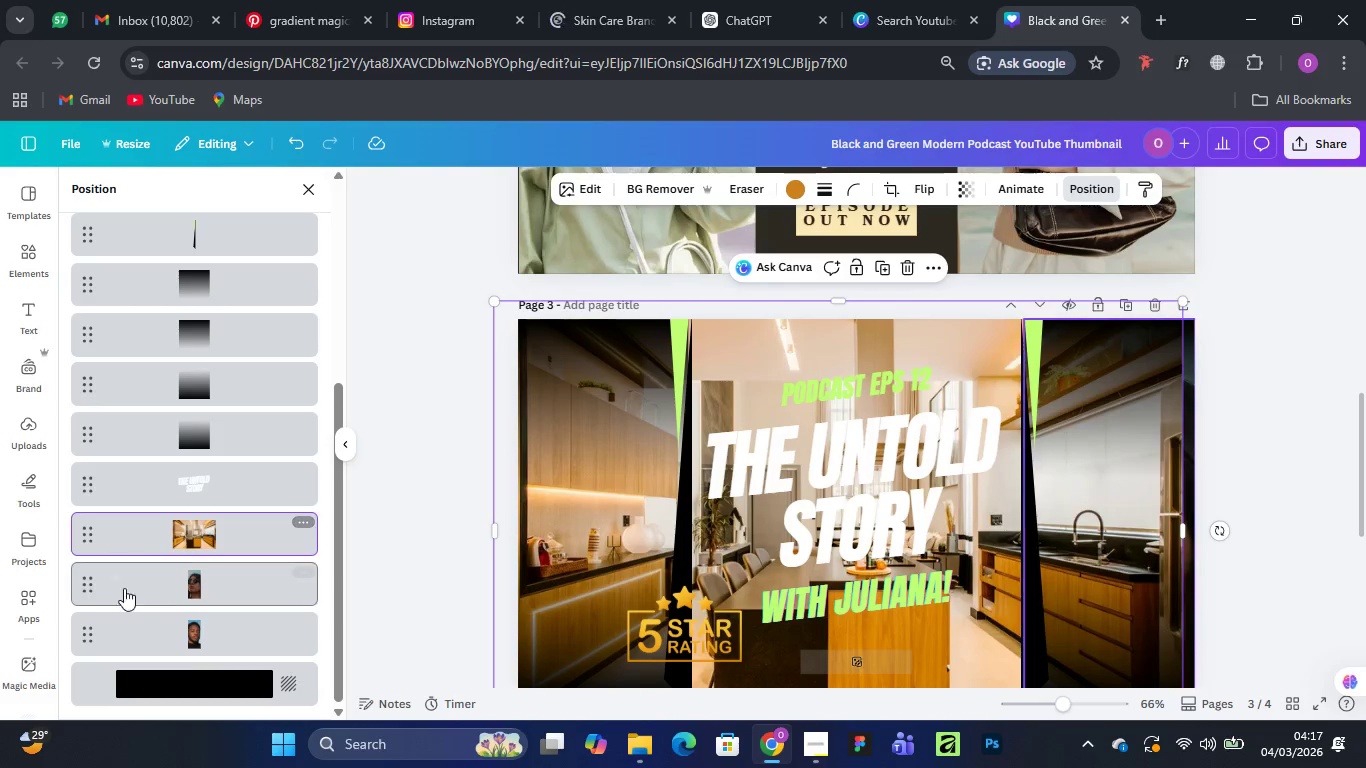 
left_click_drag(start_coordinate=[193, 581], to_coordinate=[191, 515])
 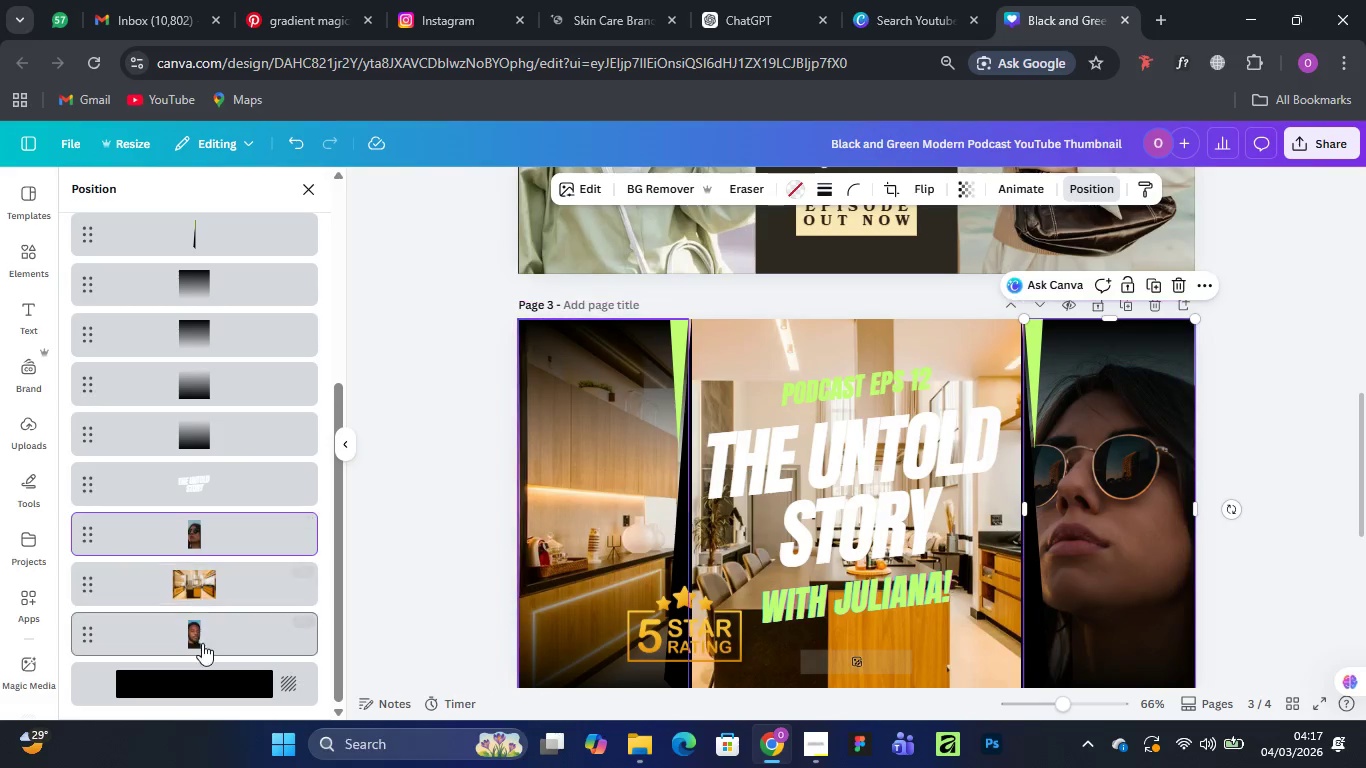 
left_click_drag(start_coordinate=[203, 638], to_coordinate=[199, 558])
 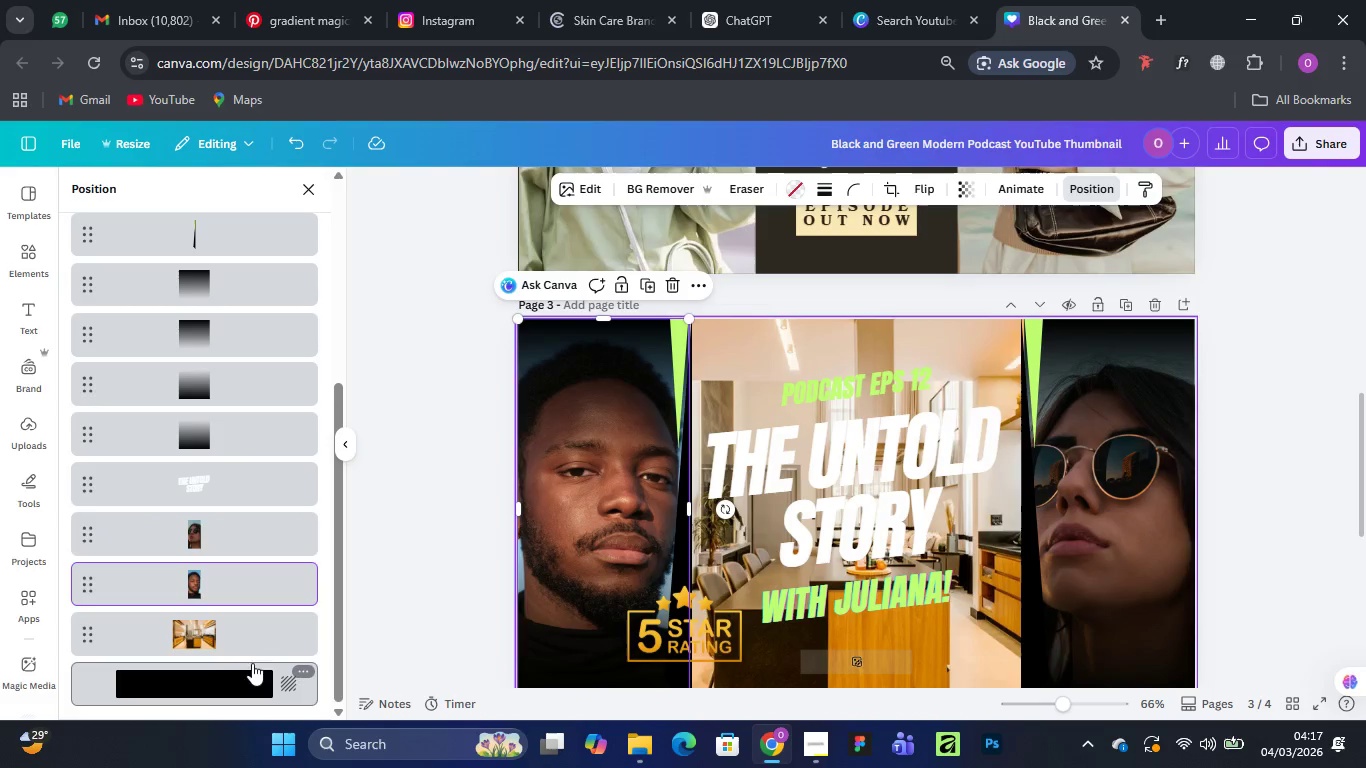 
wait(11.11)
 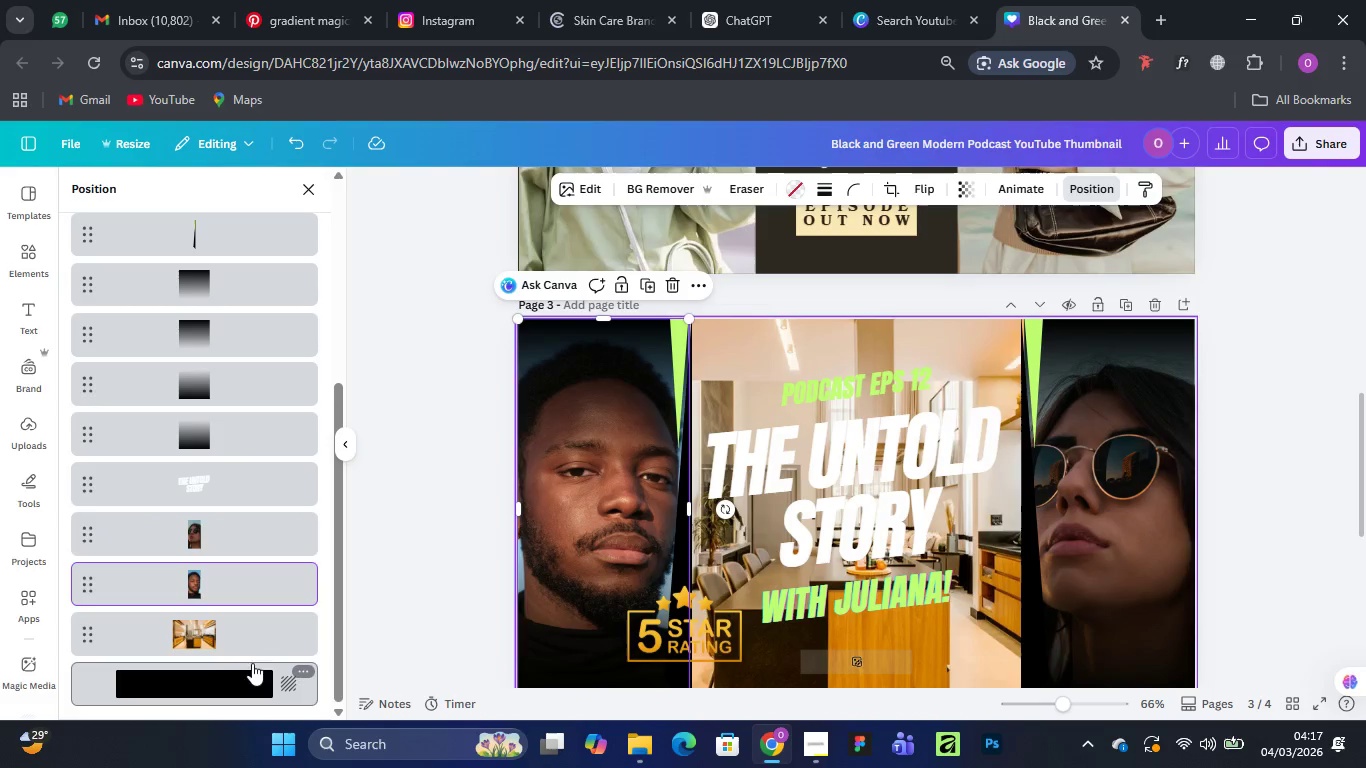 
left_click([209, 390])
 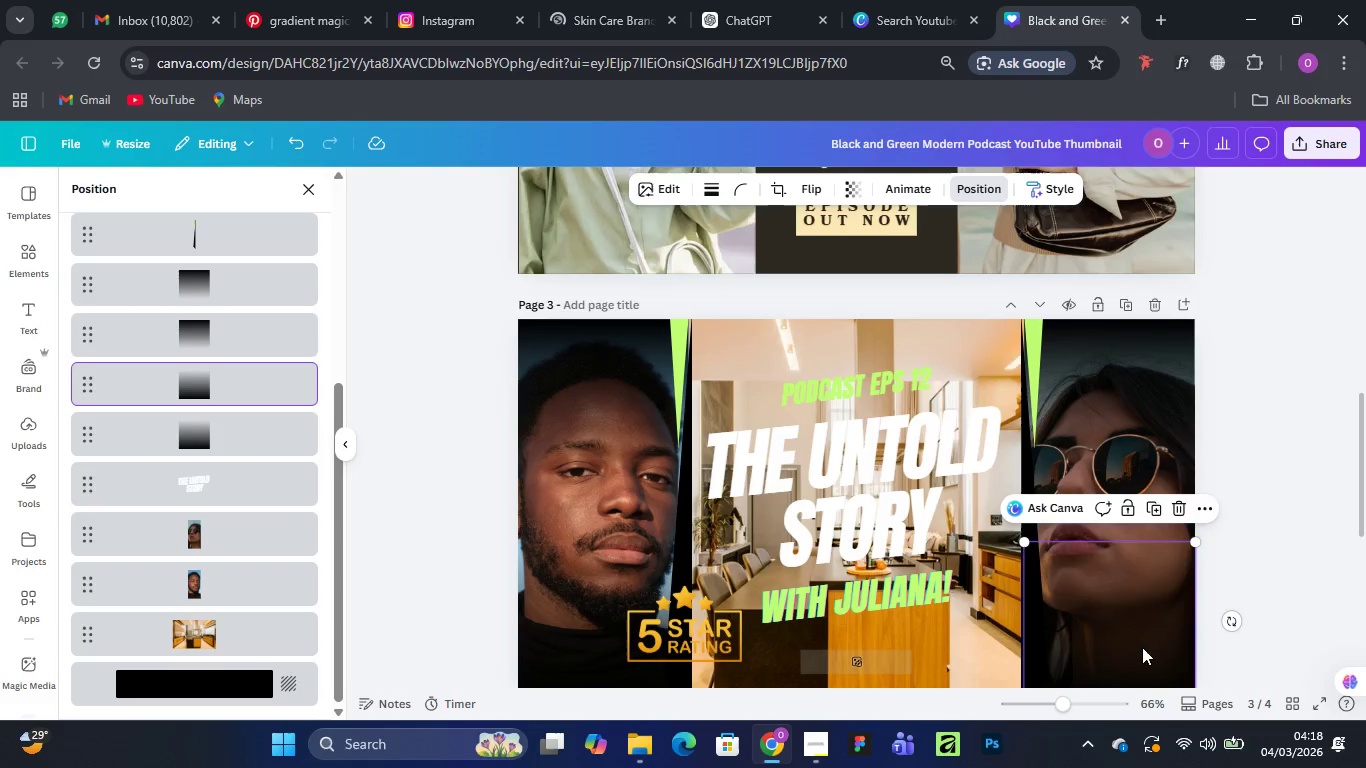 
hold_key(key=AltLeft, duration=1.5)
left_click_drag(start_coordinate=[1142, 647], to_coordinate=[863, 639])
 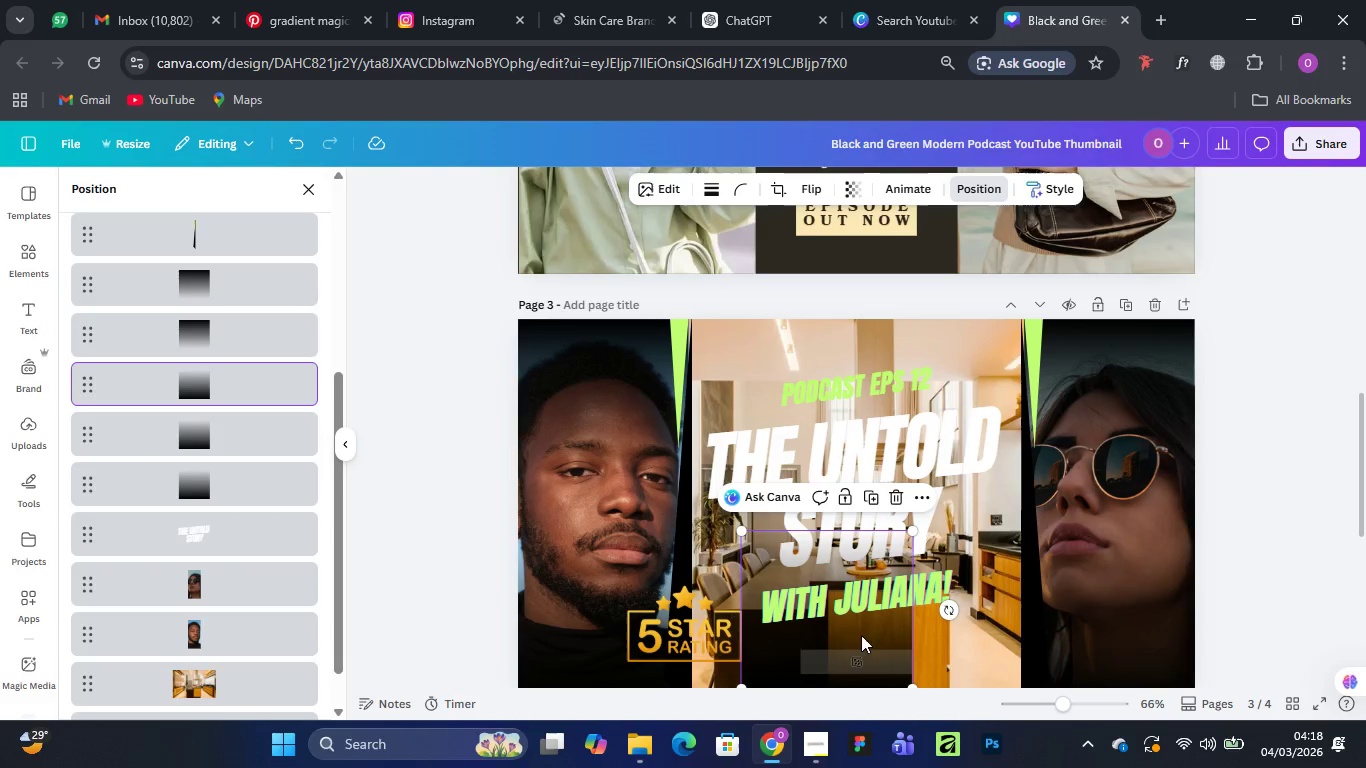 
hold_key(key=AltLeft, duration=0.61)
 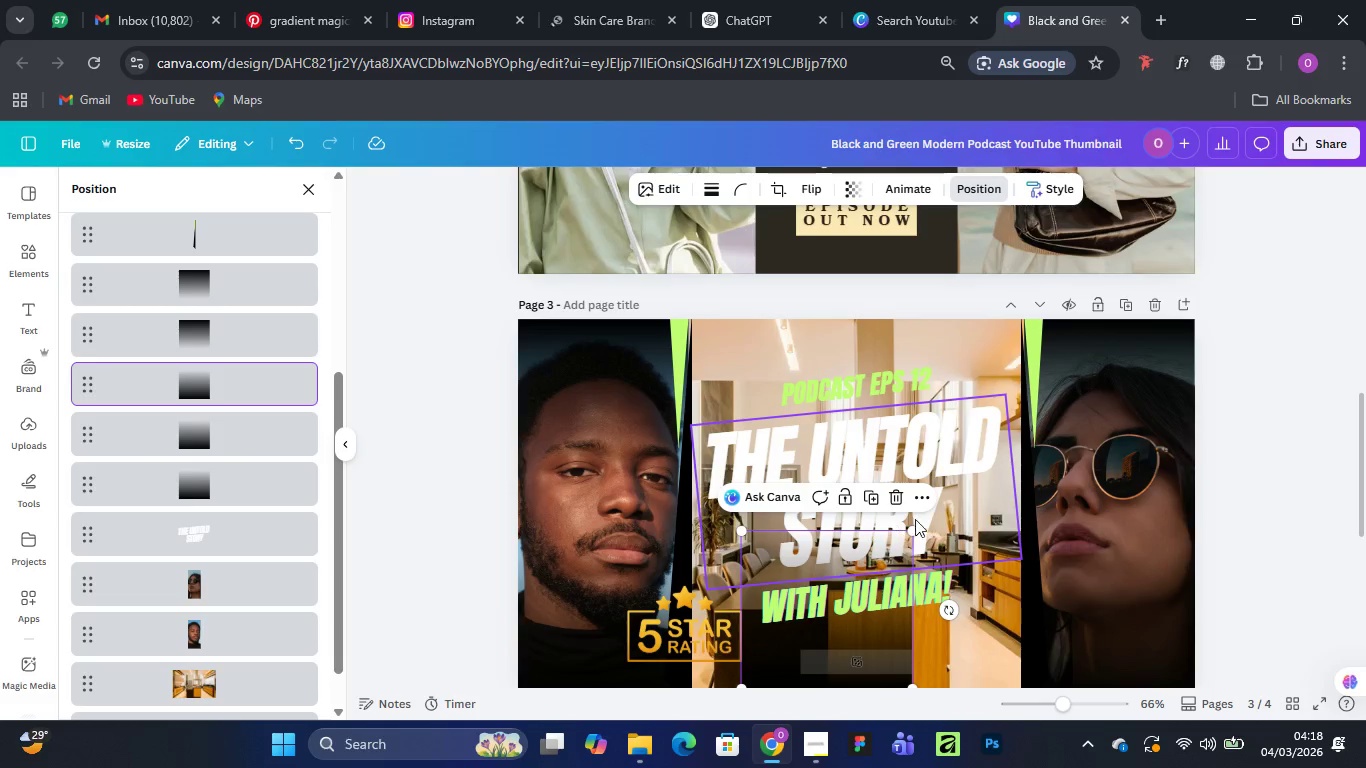 
left_click_drag(start_coordinate=[912, 531], to_coordinate=[1008, 404])
 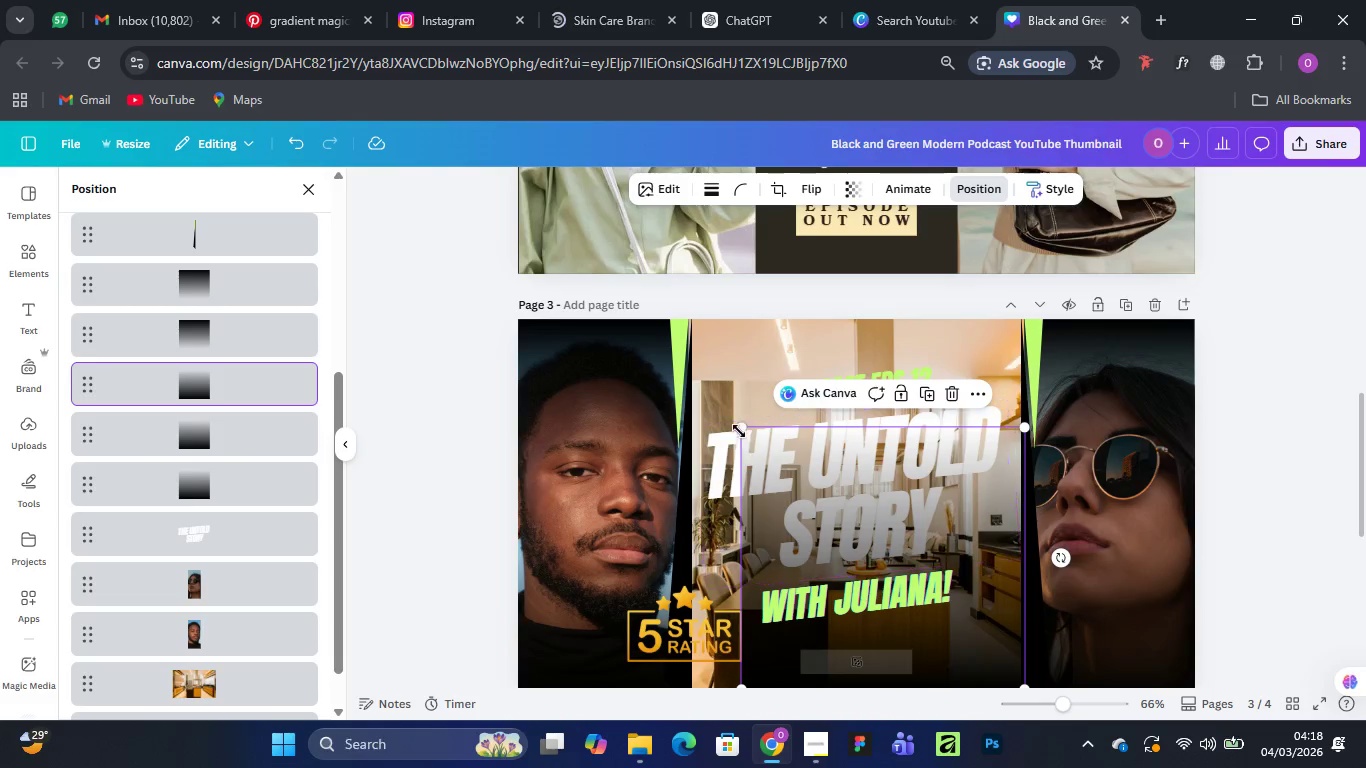 
left_click_drag(start_coordinate=[740, 428], to_coordinate=[713, 354])
 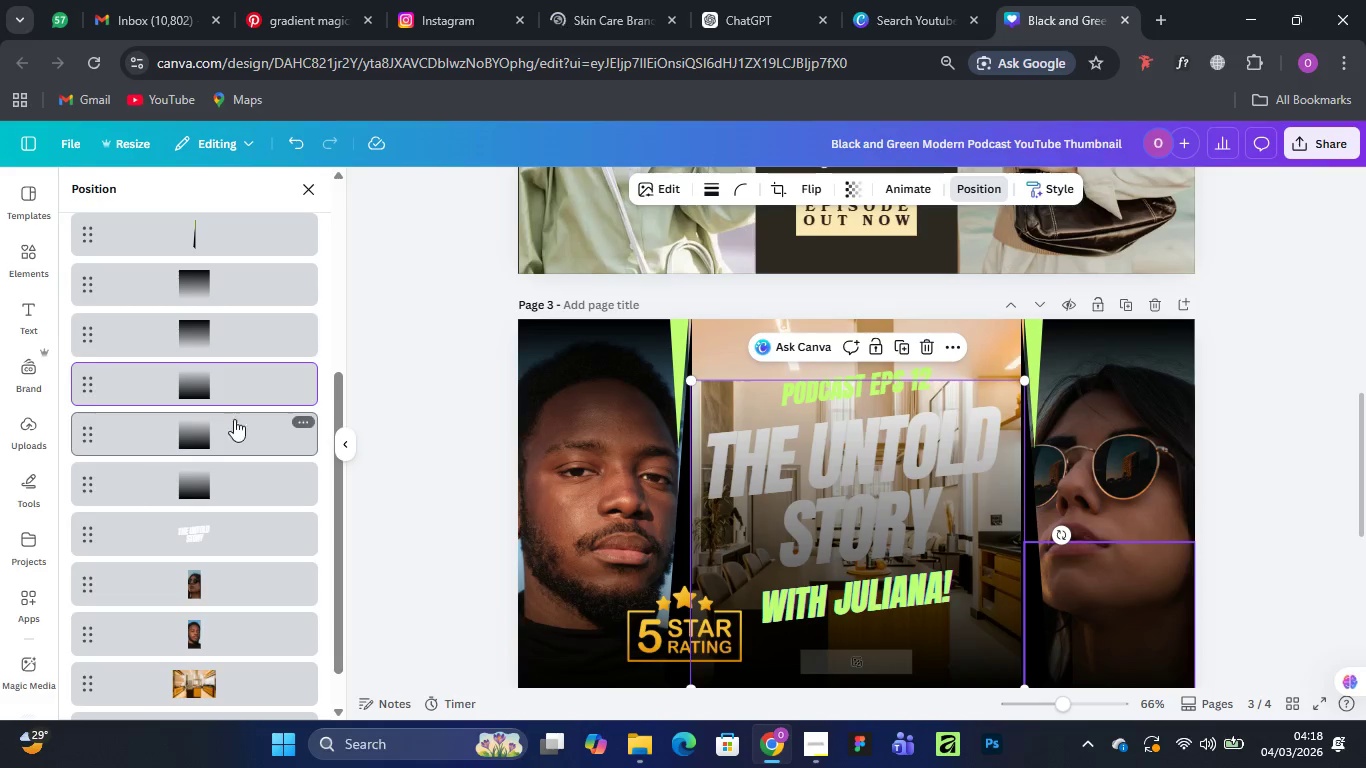 
wait(5.17)
 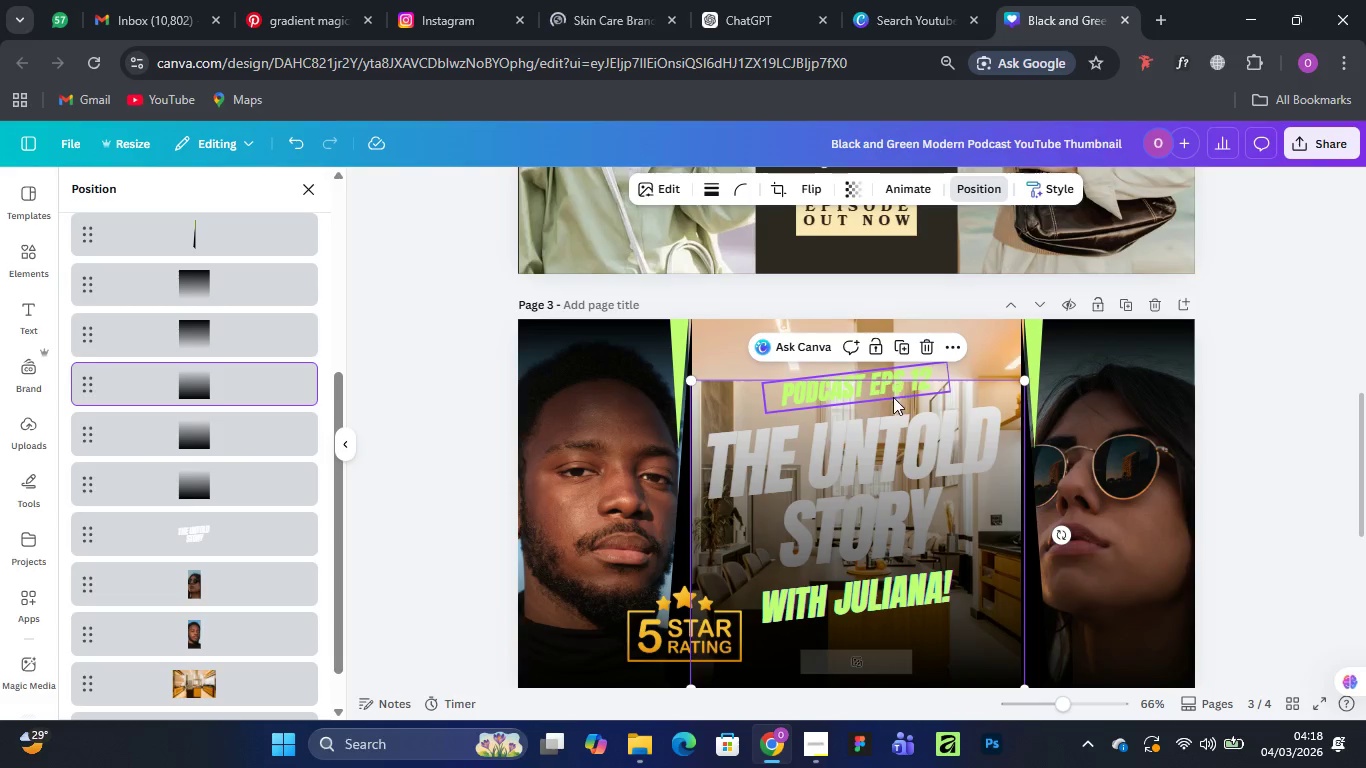 
left_click([997, 647])
 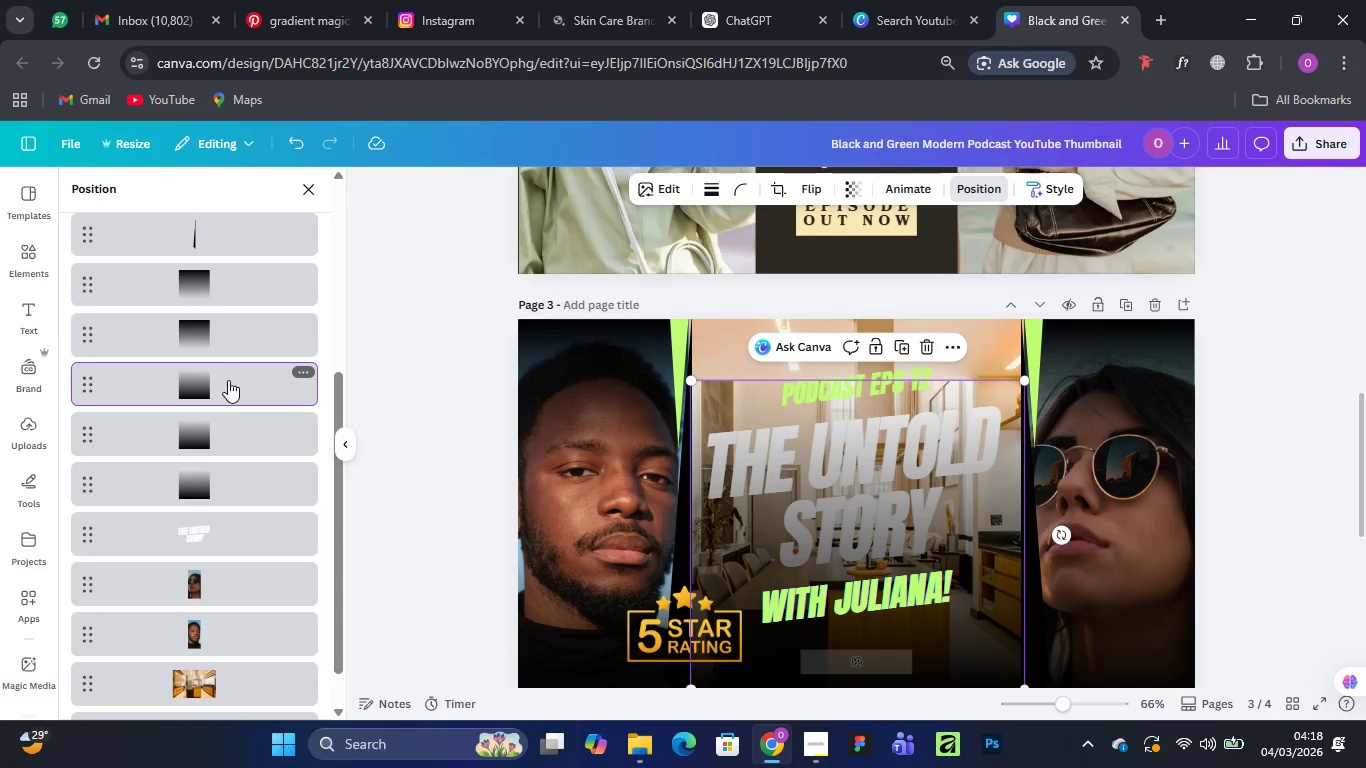 
left_click_drag(start_coordinate=[228, 380], to_coordinate=[236, 566])
 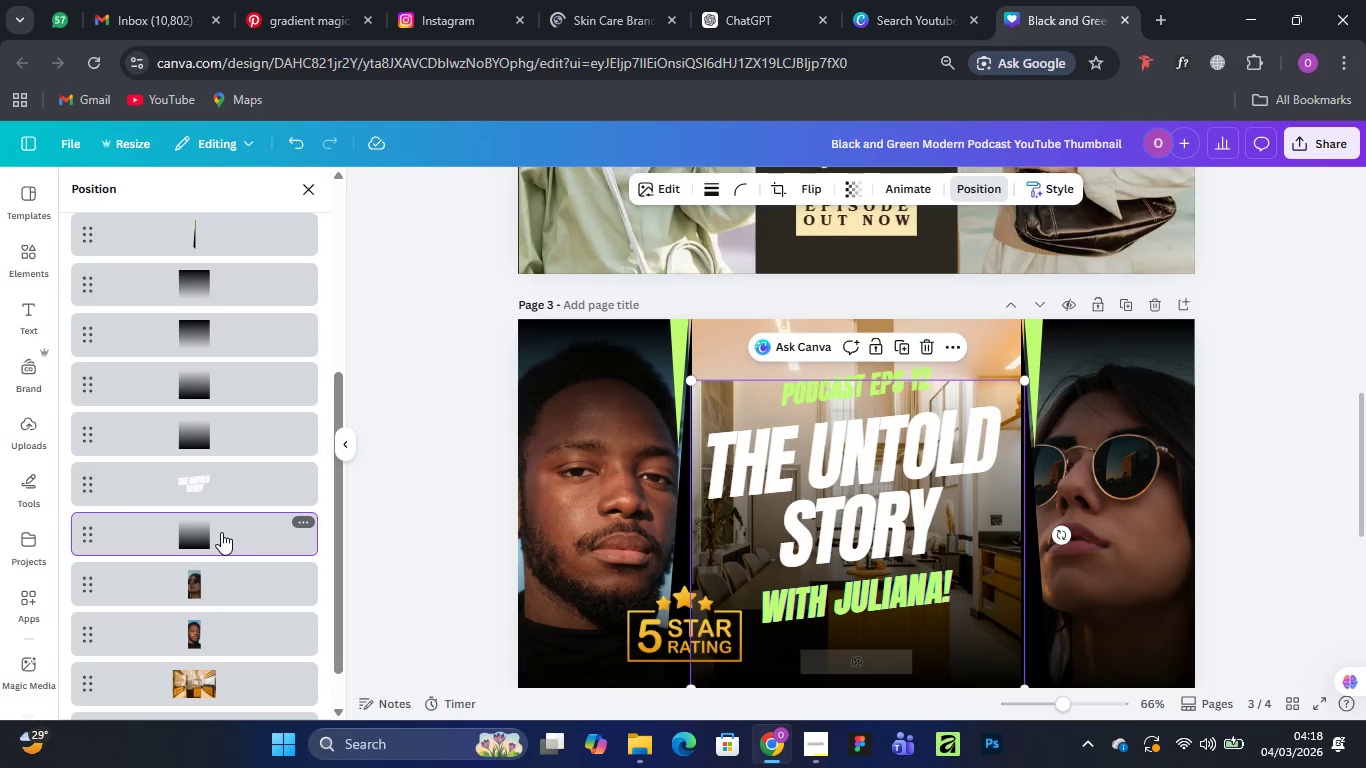 
wait(6.06)
 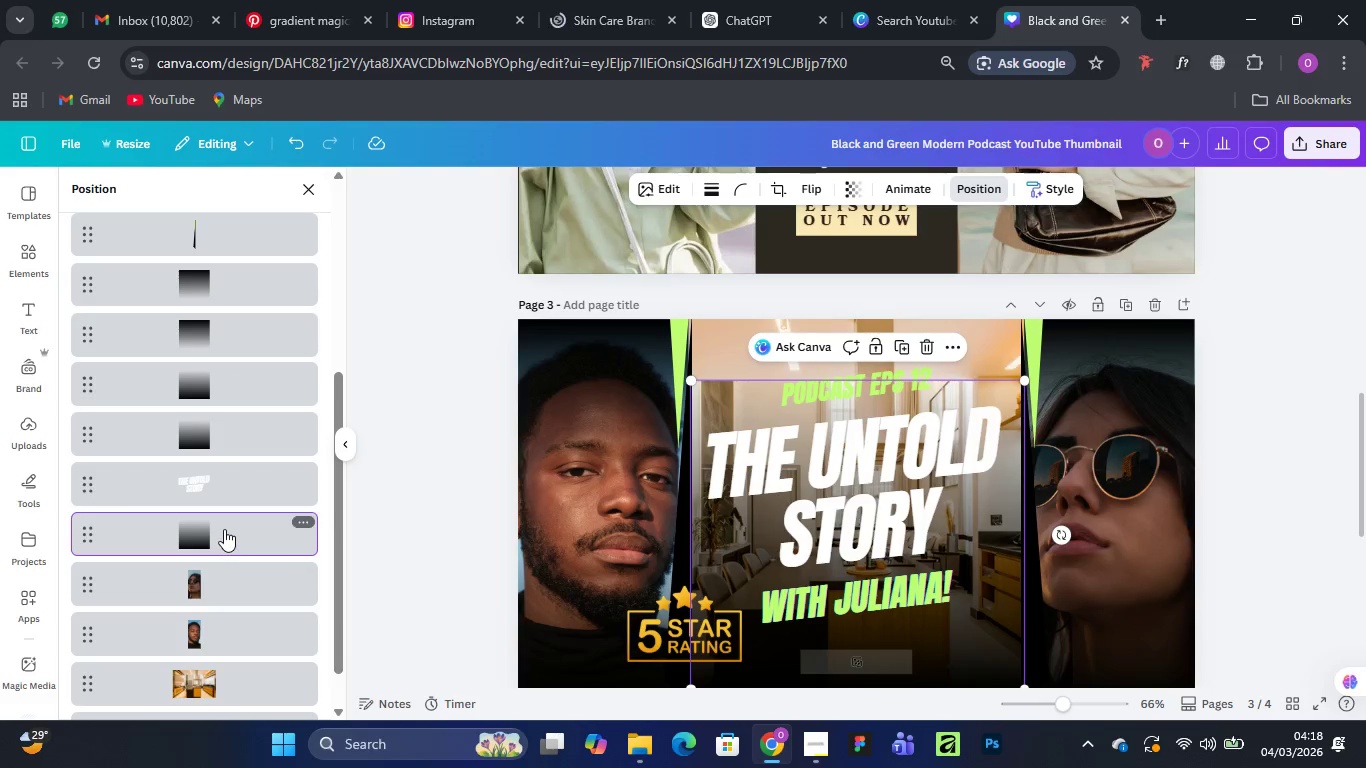 
hold_key(key=AltLeft, duration=1.53)
 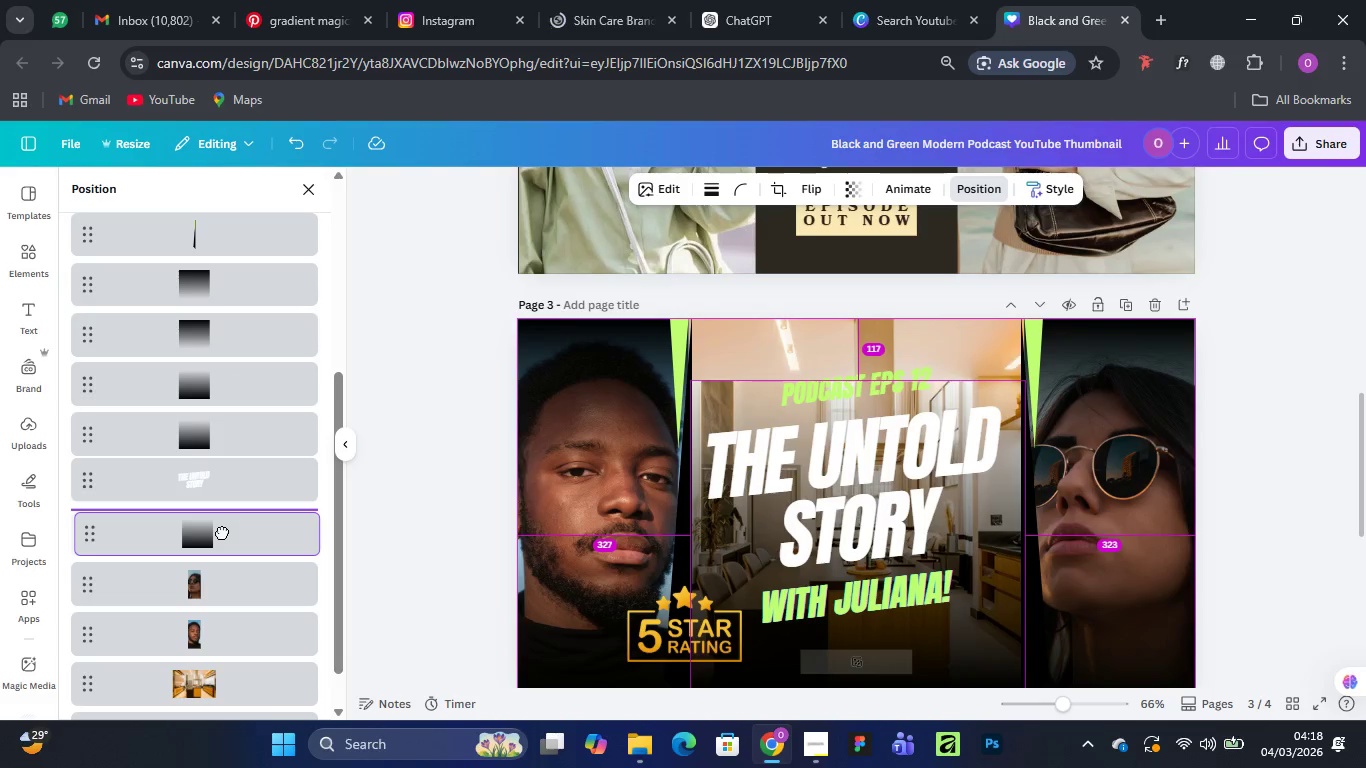 
hold_key(key=AltLeft, duration=0.56)
 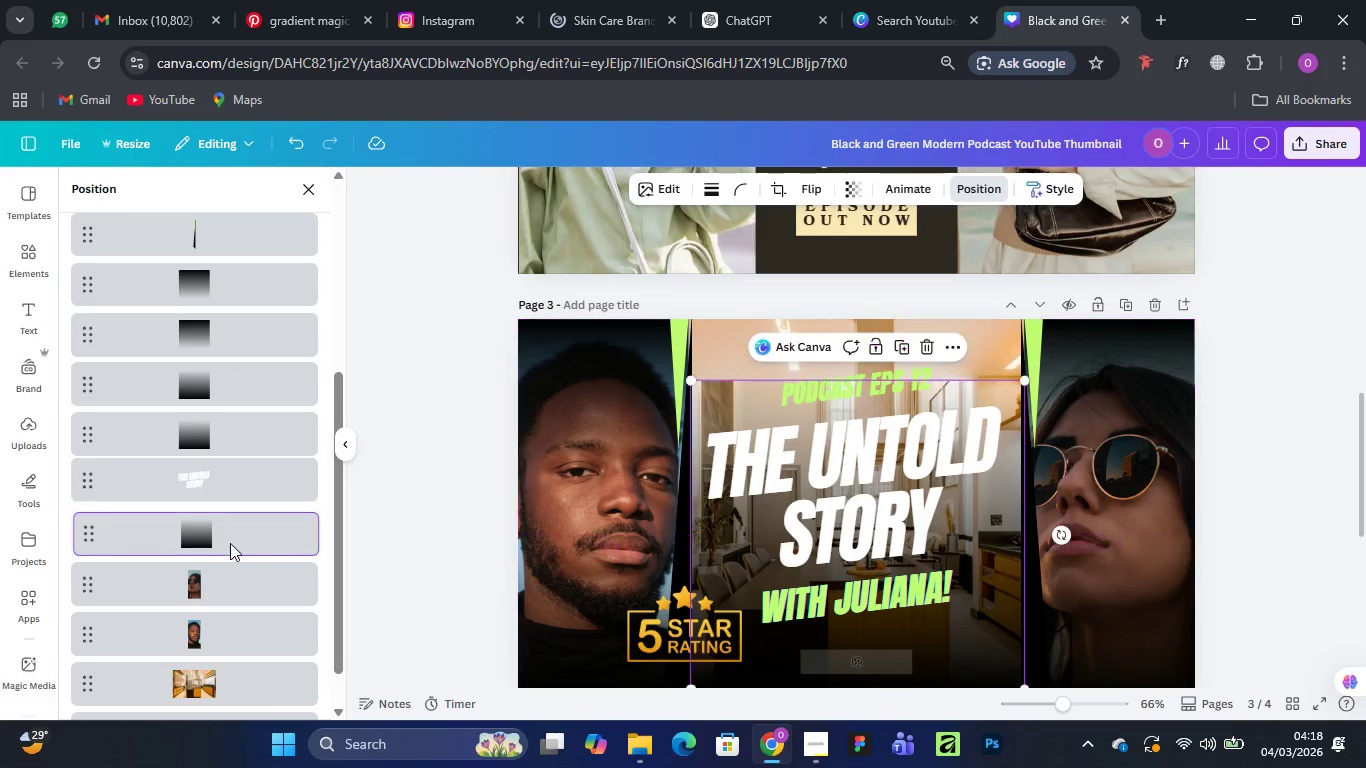 
mouse_move([255, 529])
 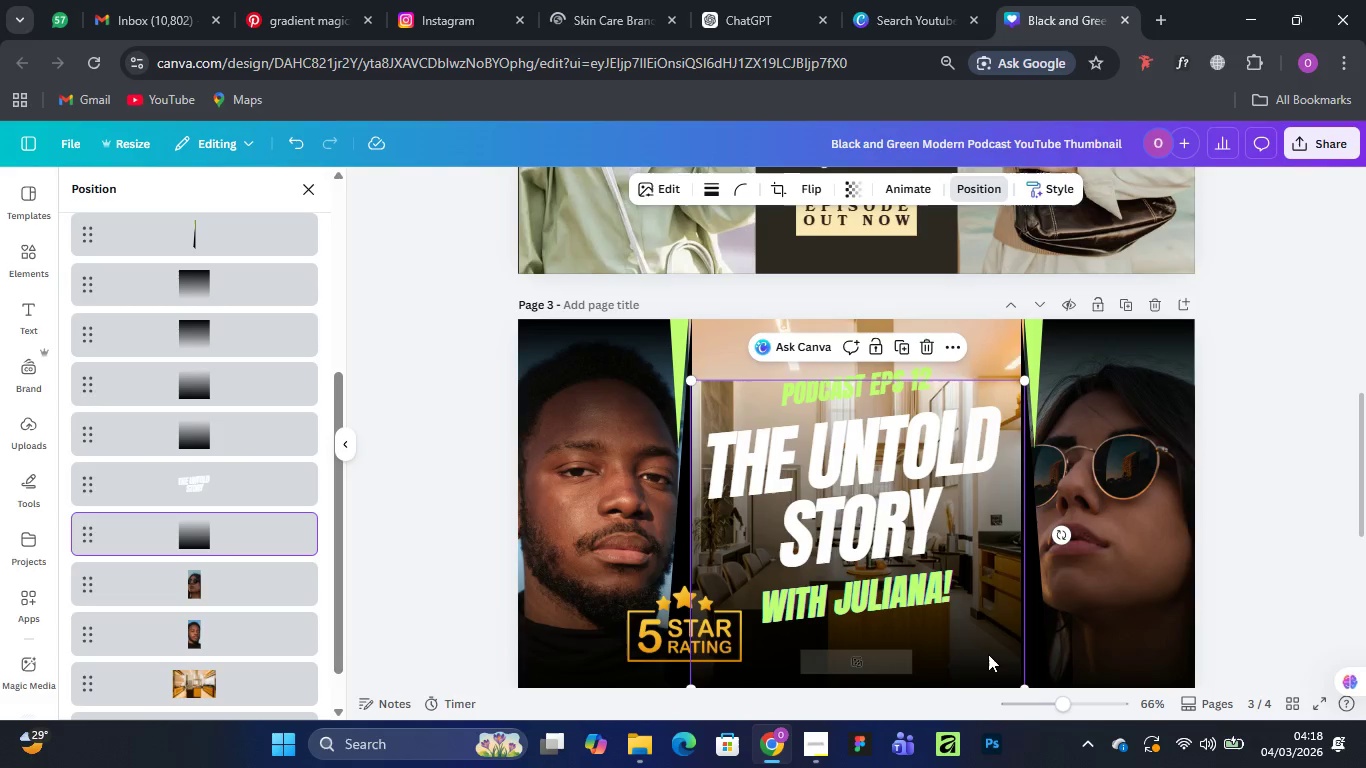 
hold_key(key=AltLeft, duration=1.0)
left_click_drag(start_coordinate=[988, 654], to_coordinate=[976, 631])
 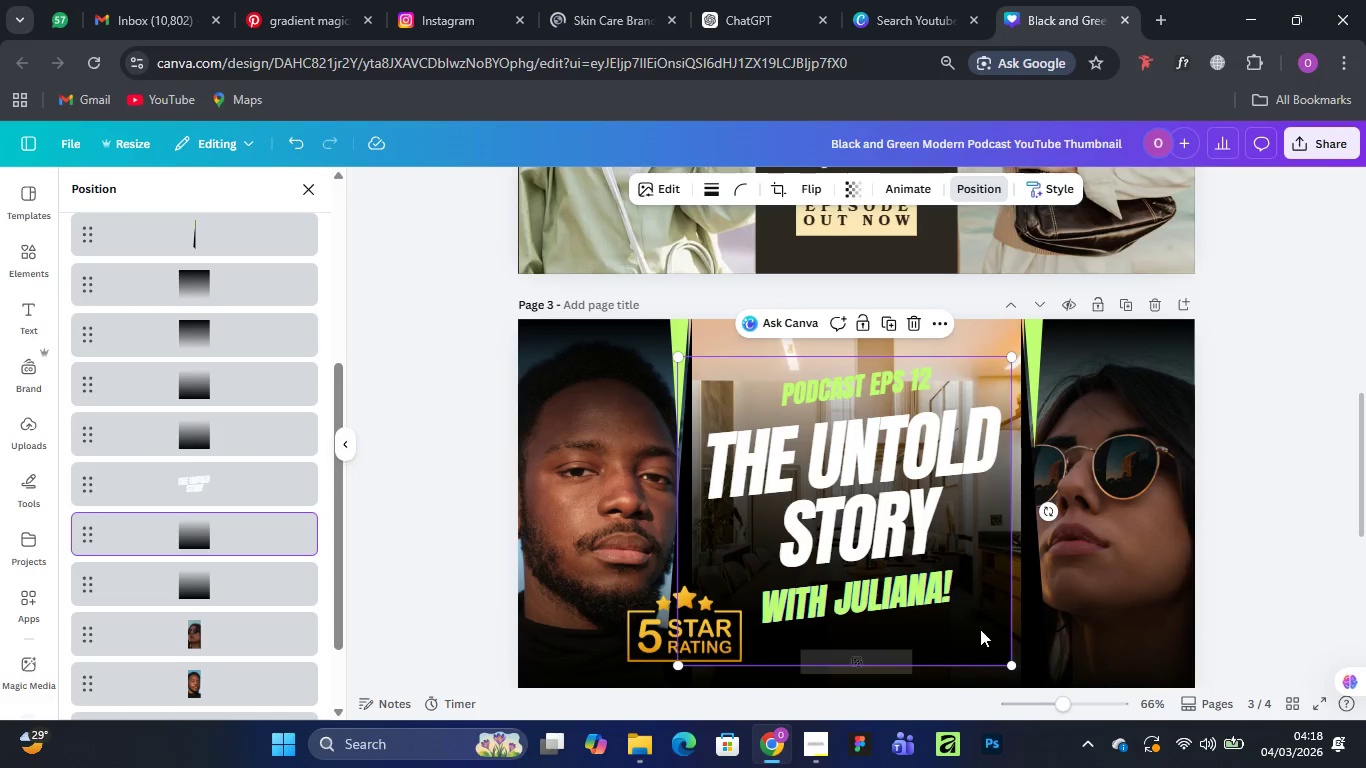 
left_click_drag(start_coordinate=[980, 629], to_coordinate=[986, 650])
 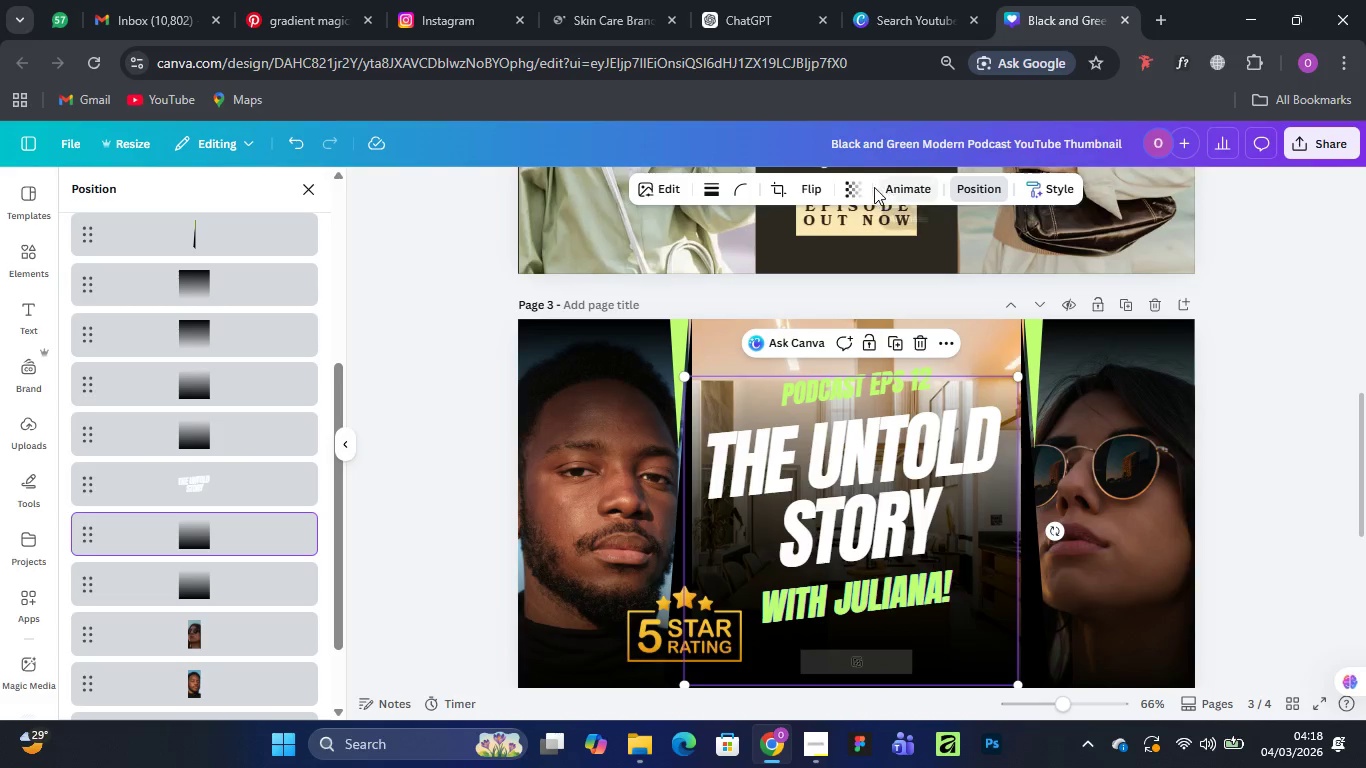 
wait(5.44)
 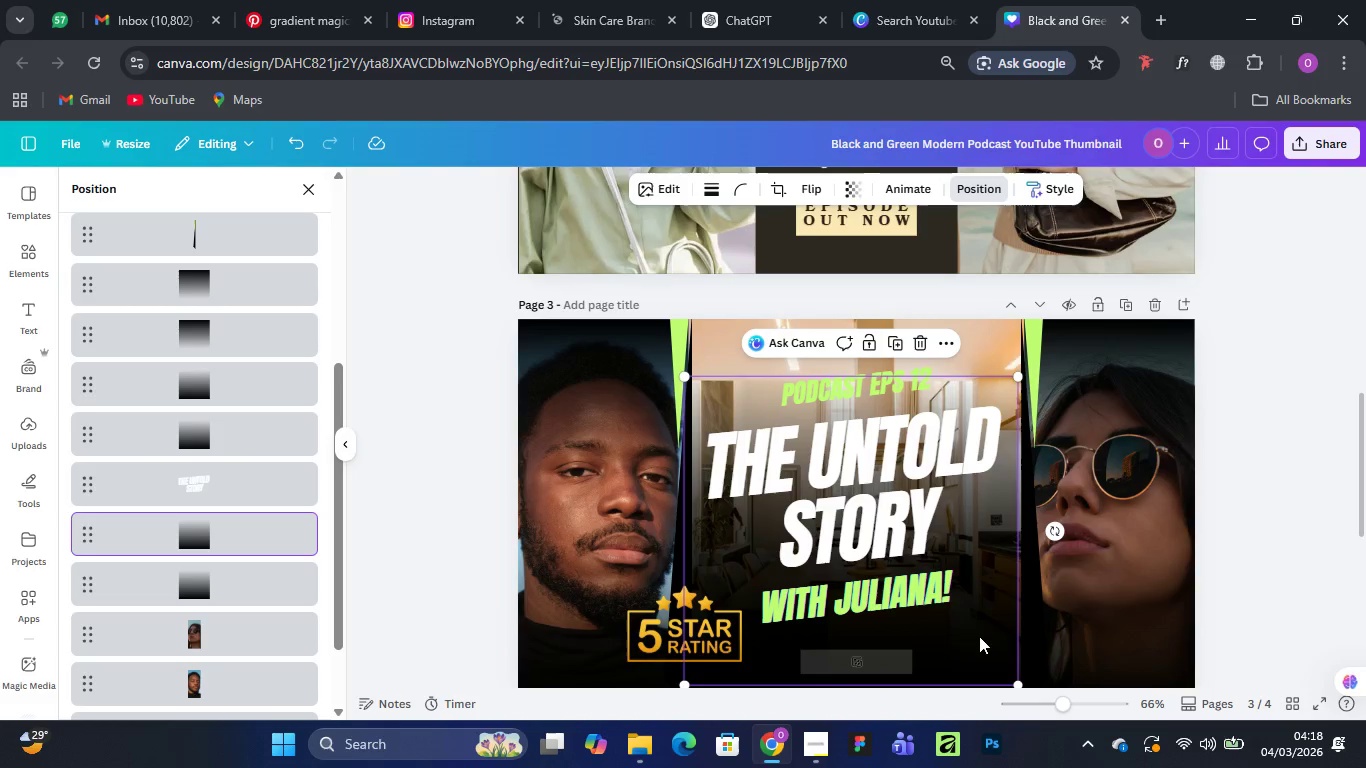 
left_click([809, 180])
 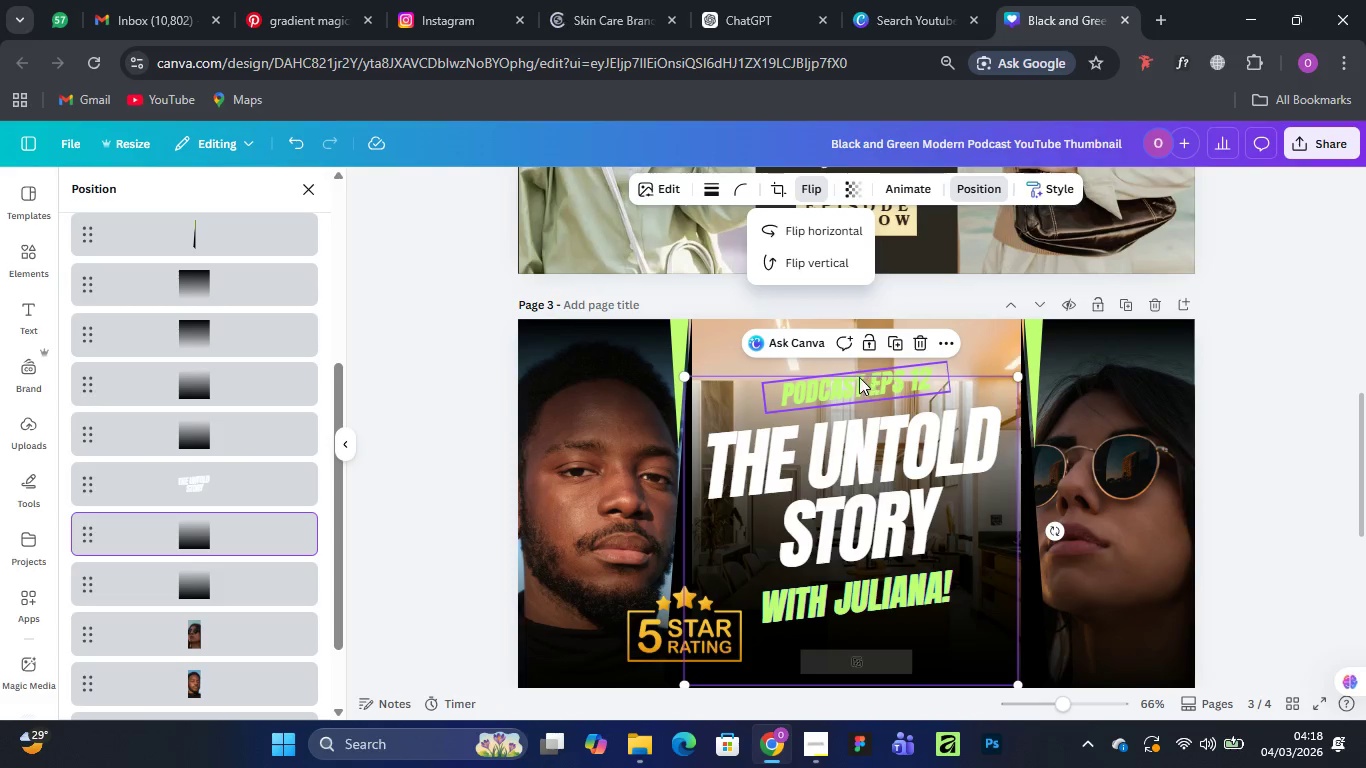 
left_click([815, 259])
 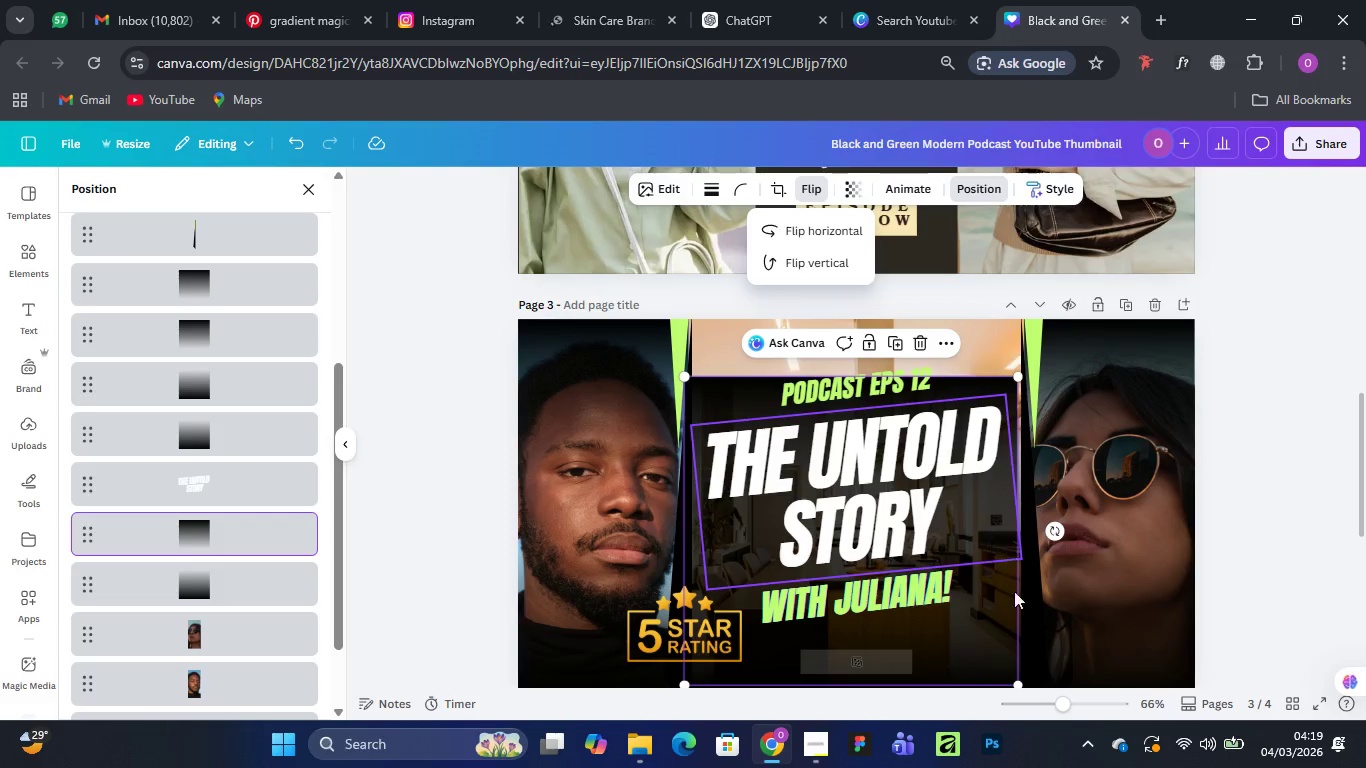 
left_click_drag(start_coordinate=[996, 637], to_coordinate=[1001, 548])
 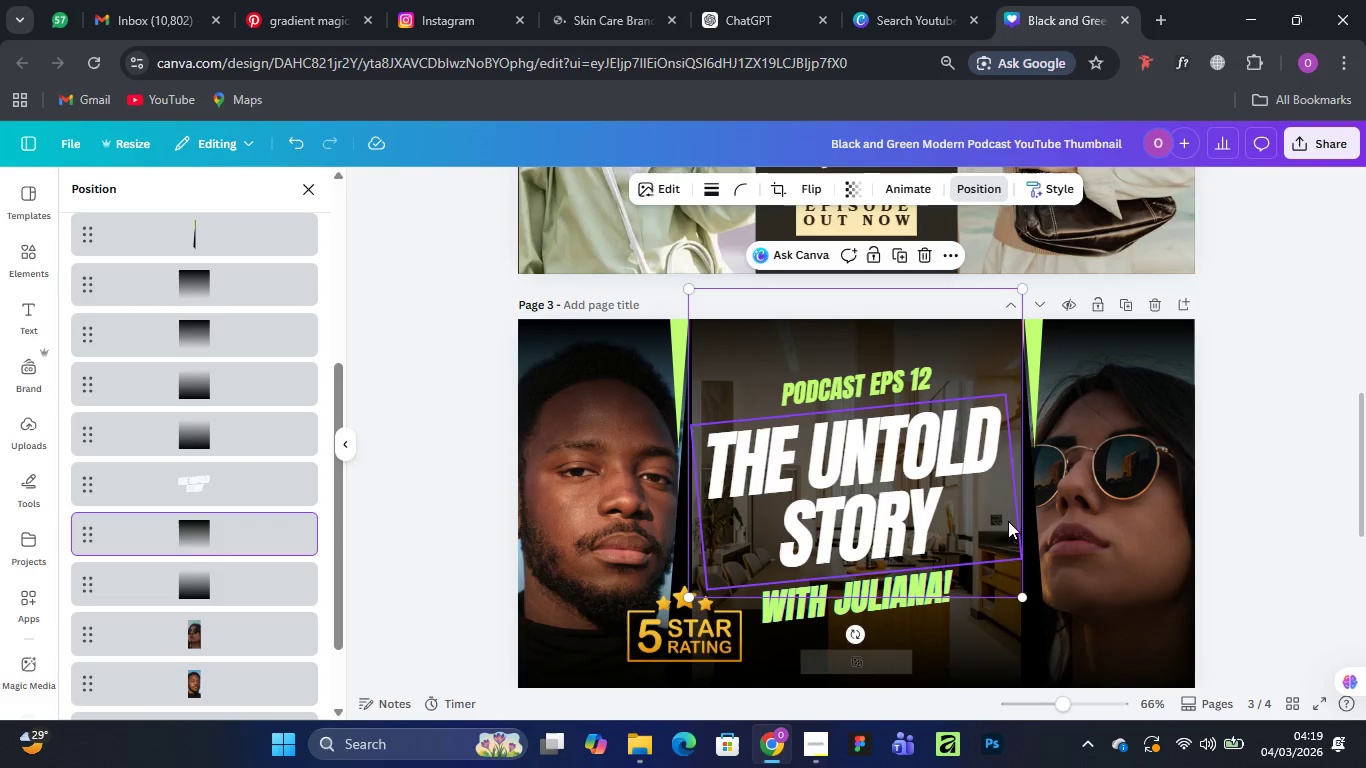 
wait(5.12)
 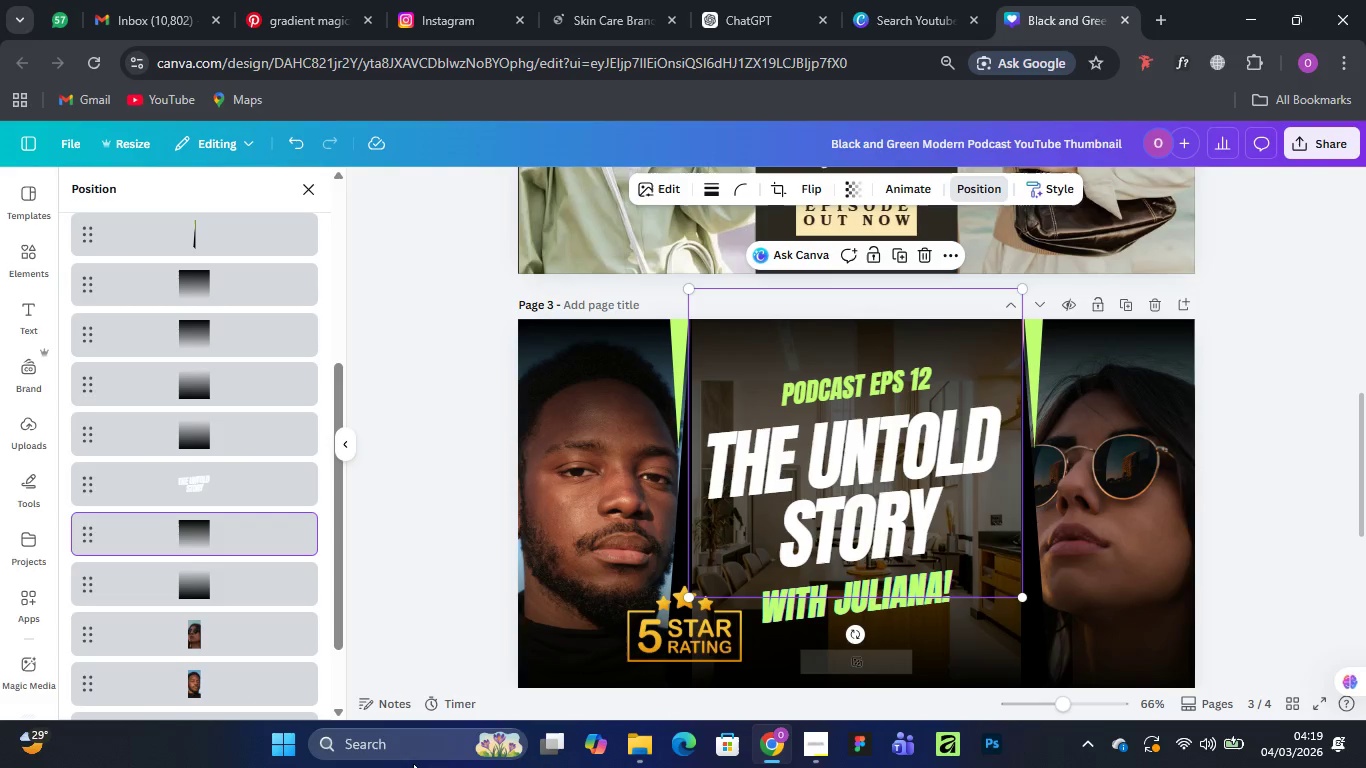 
left_click([597, 482])
 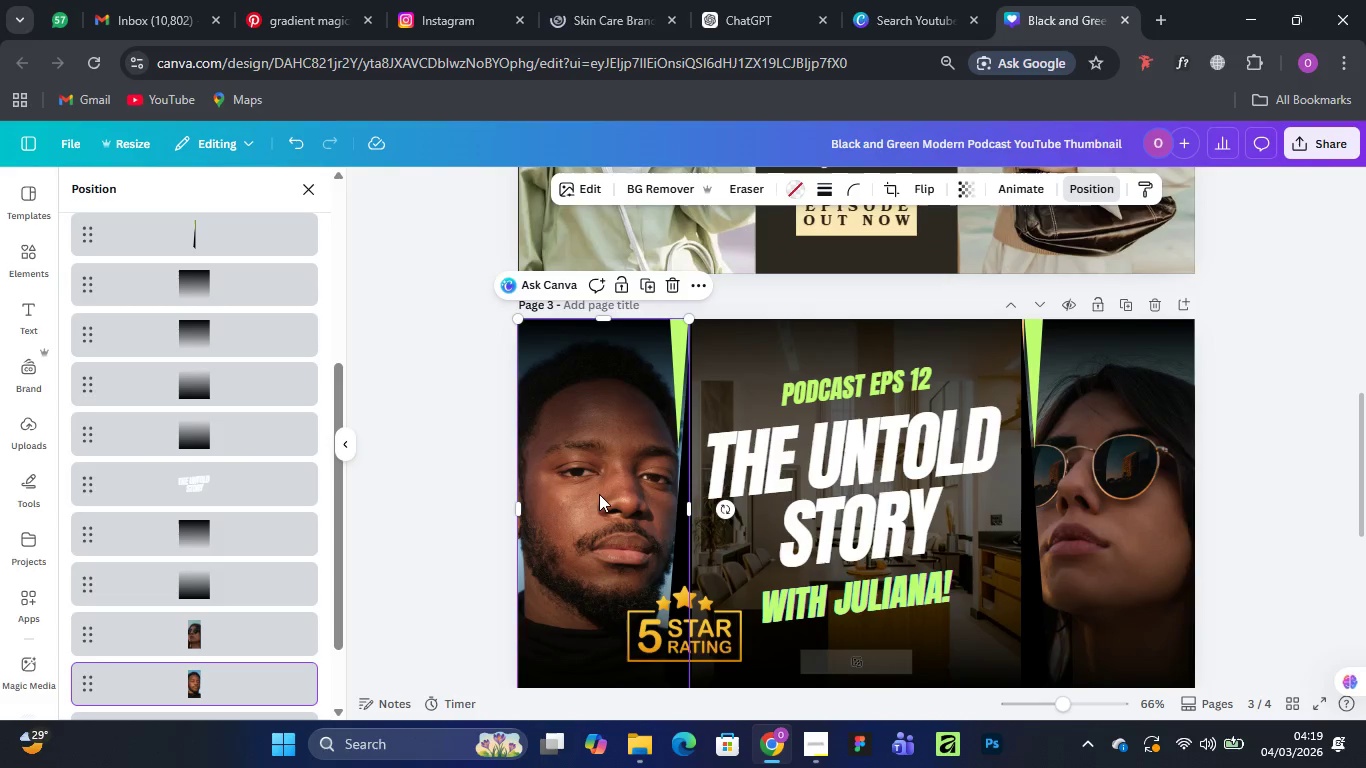 
left_click_drag(start_coordinate=[599, 494], to_coordinate=[590, 465])
 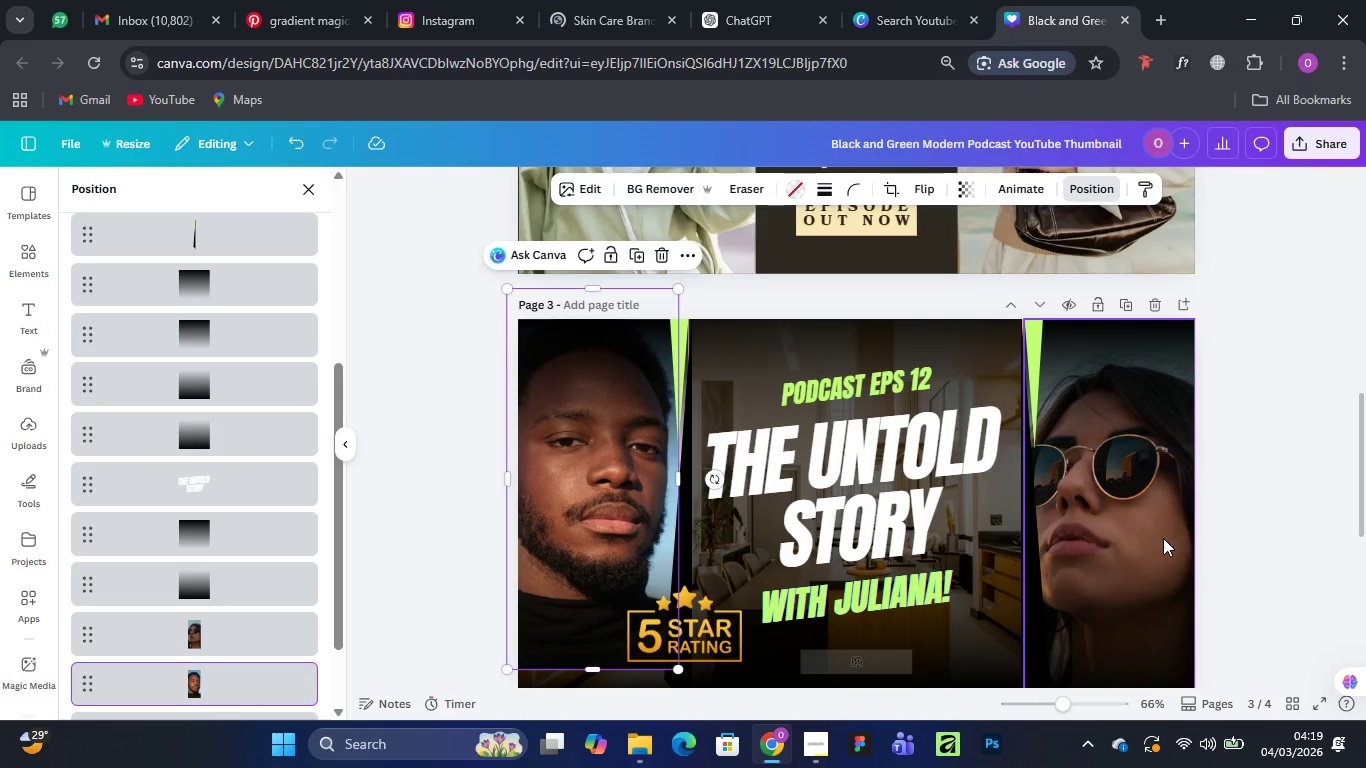 
left_click_drag(start_coordinate=[1160, 540], to_coordinate=[1203, 531])
 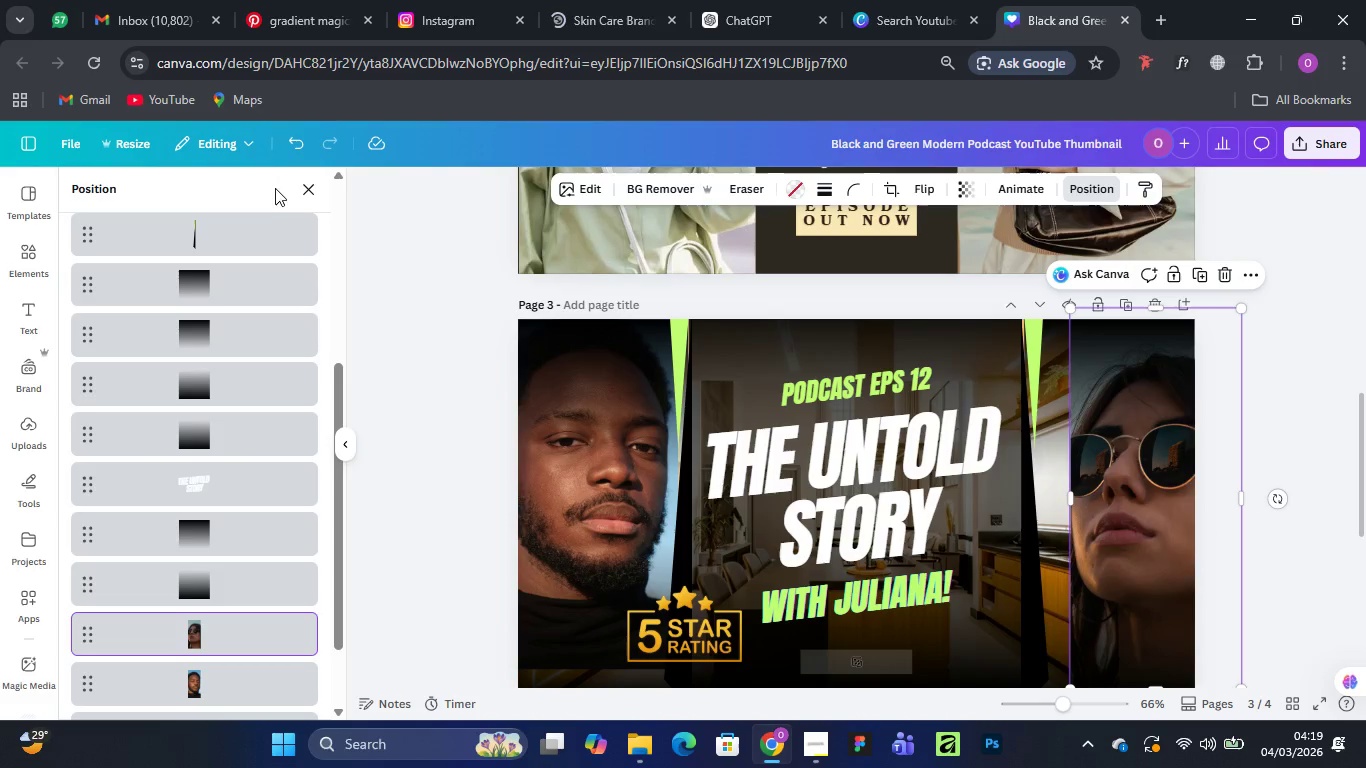 
mouse_move([298, 212])
 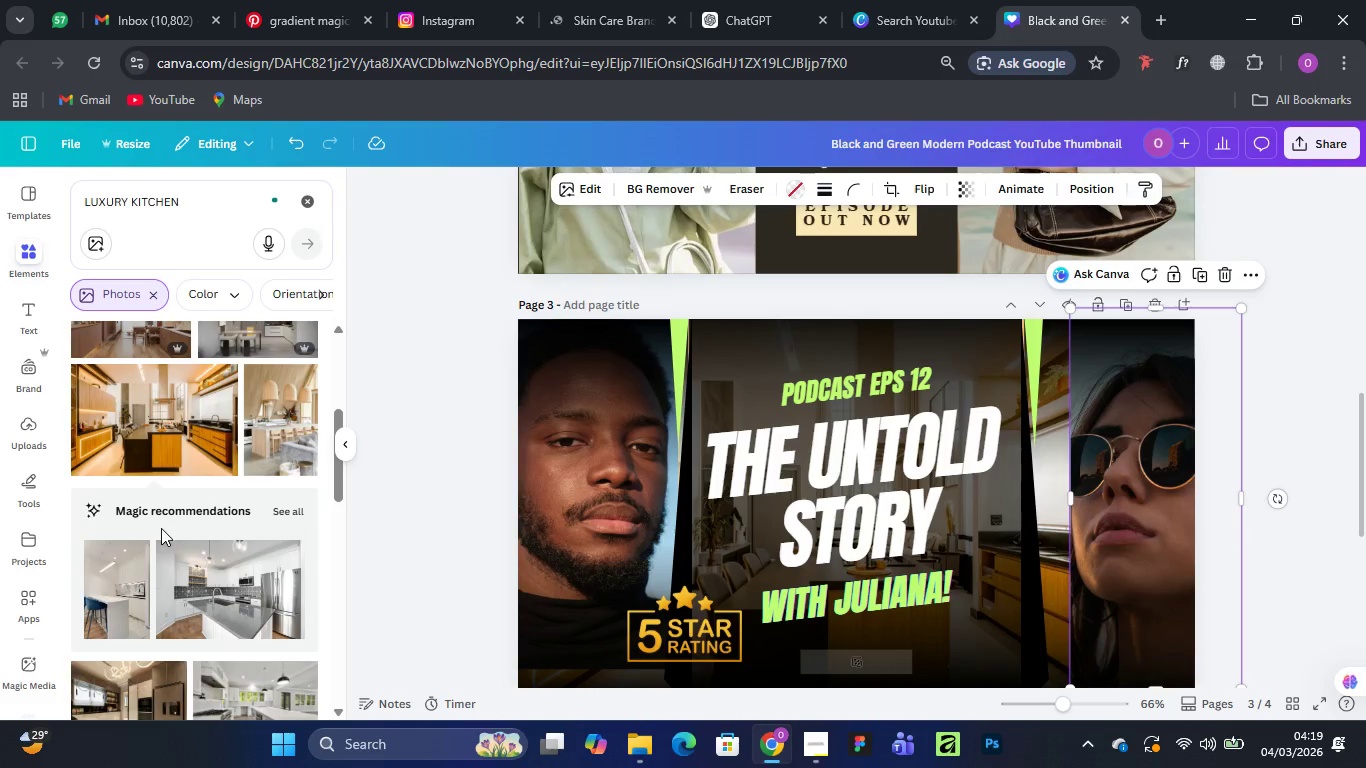 
scroll: coordinate [161, 489], scroll_direction: down, amount: 3.0
 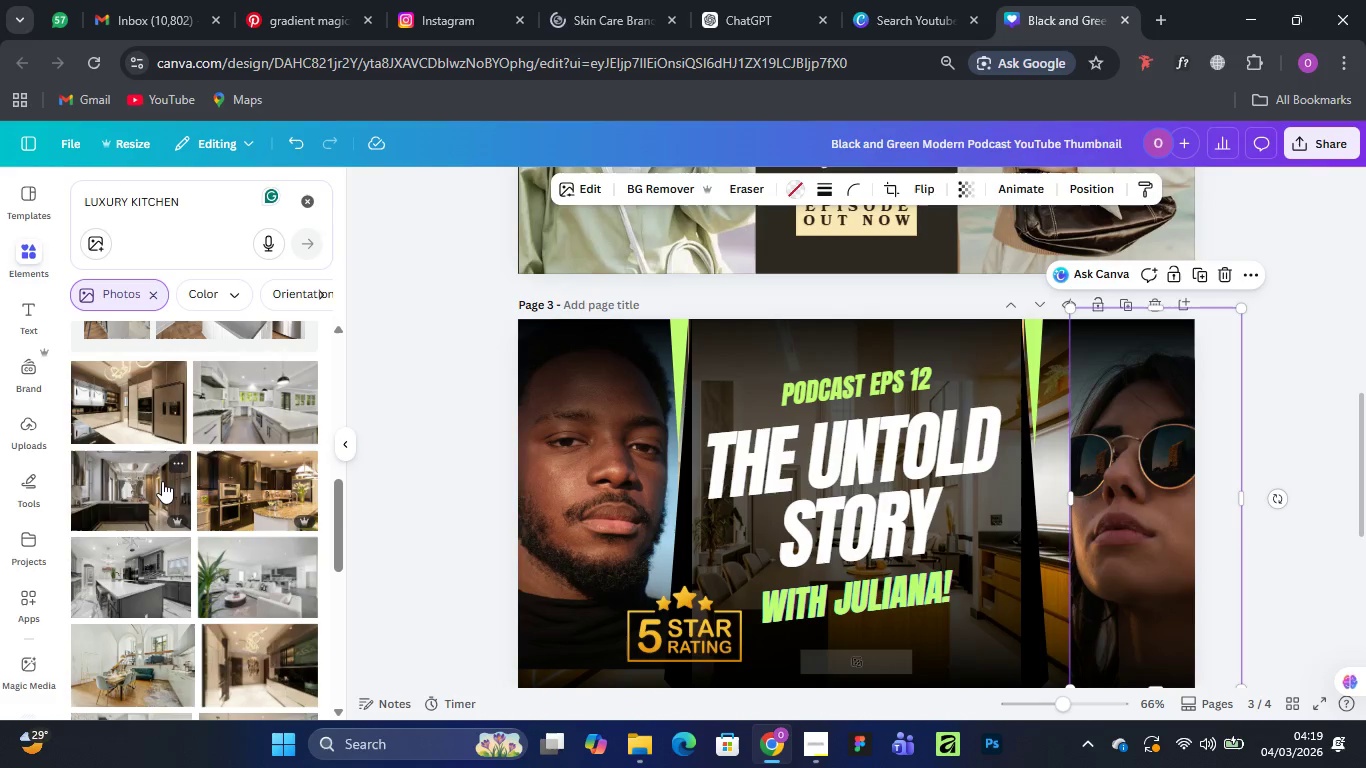 
scroll: coordinate [162, 479], scroll_direction: up, amount: 2.0
 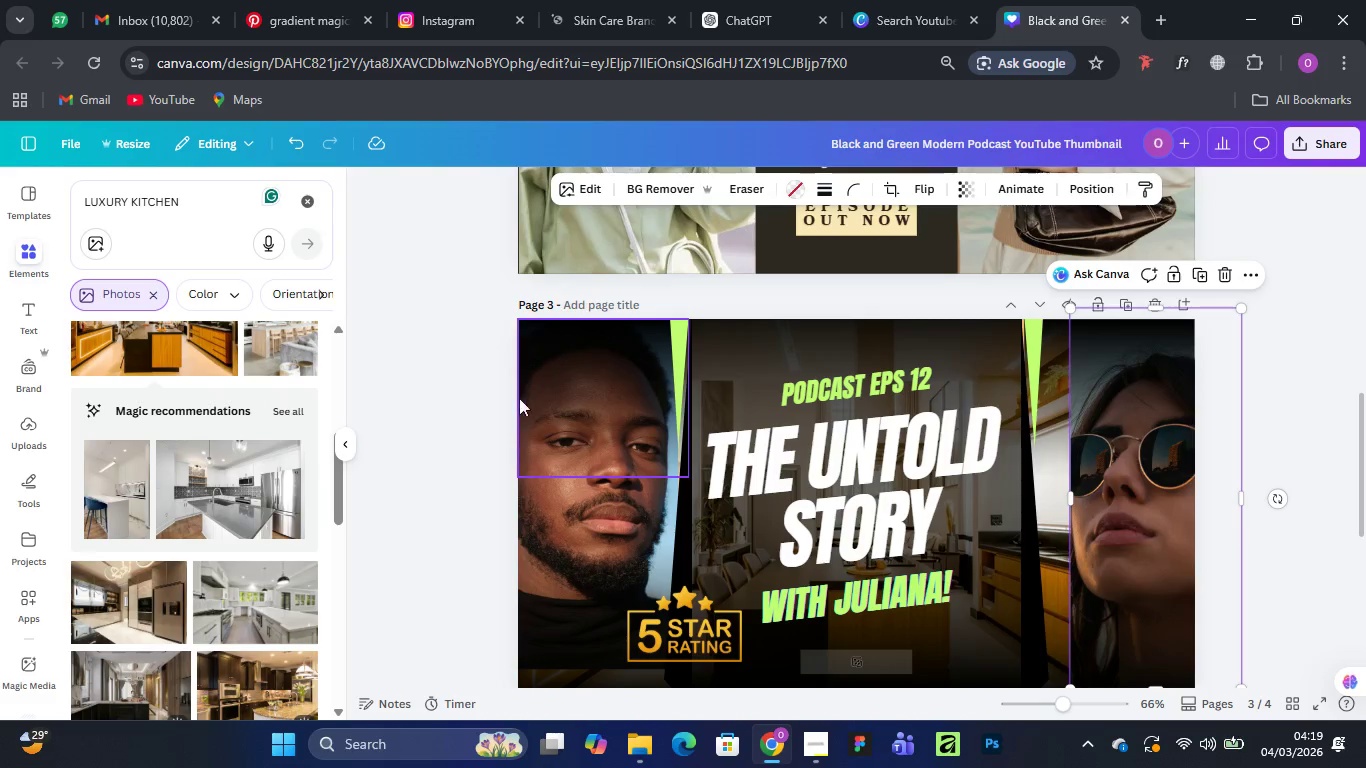 
mouse_move([227, 490])
 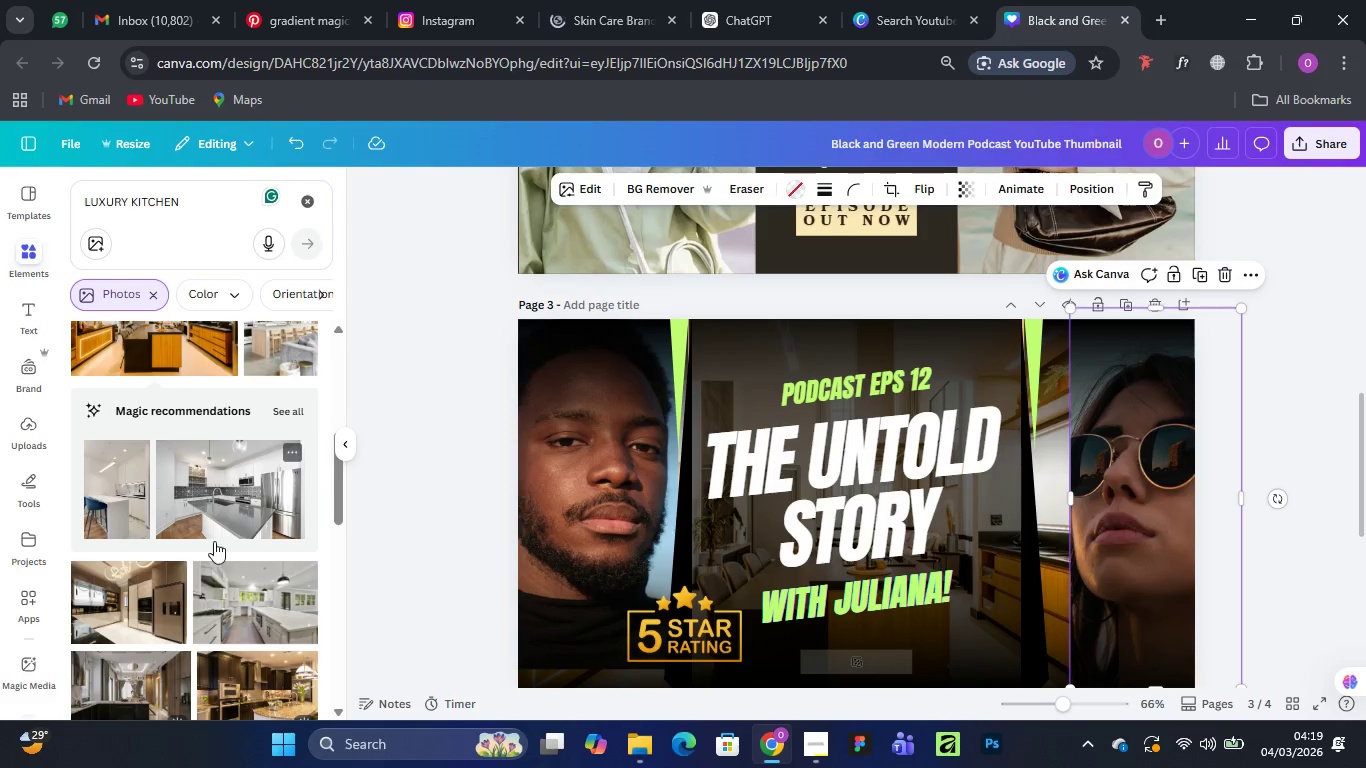 
scroll: coordinate [208, 541], scroll_direction: down, amount: 3.0
 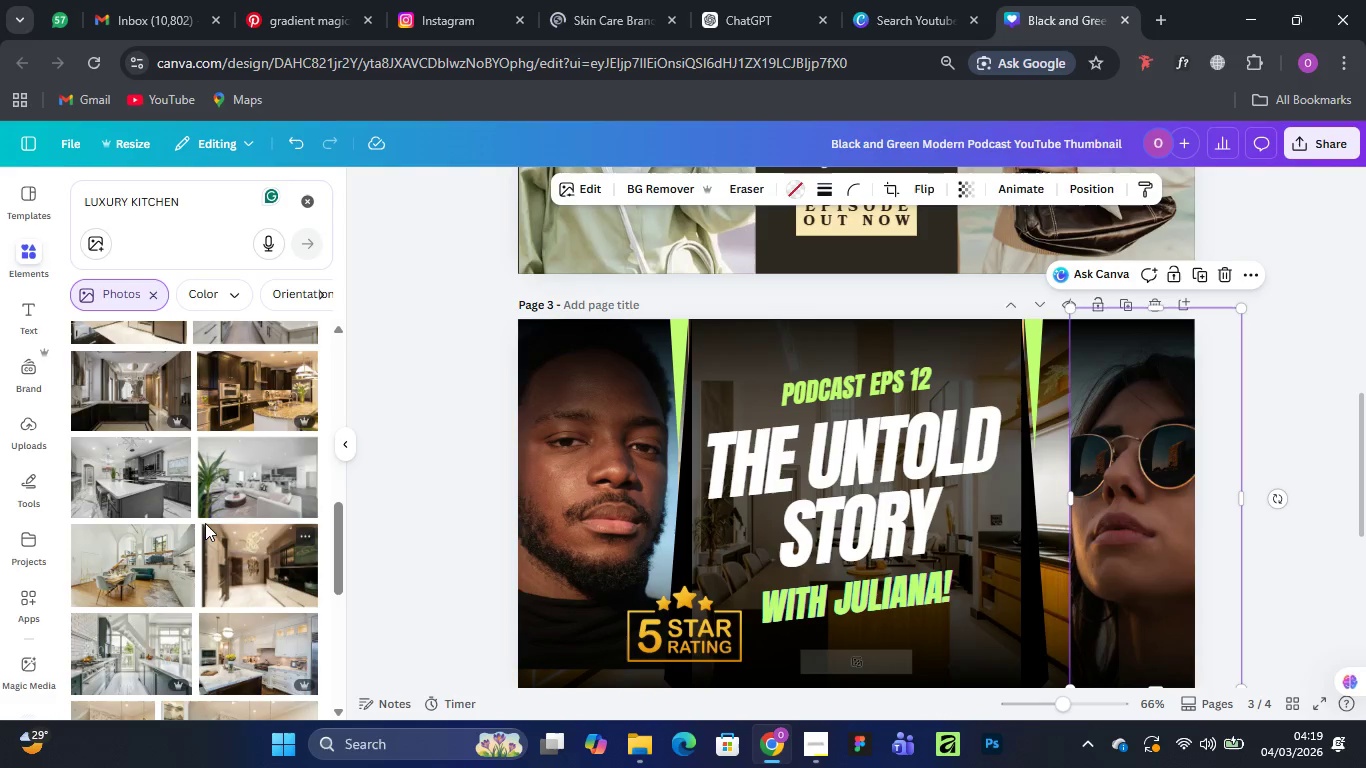 
mouse_move([205, 499])
 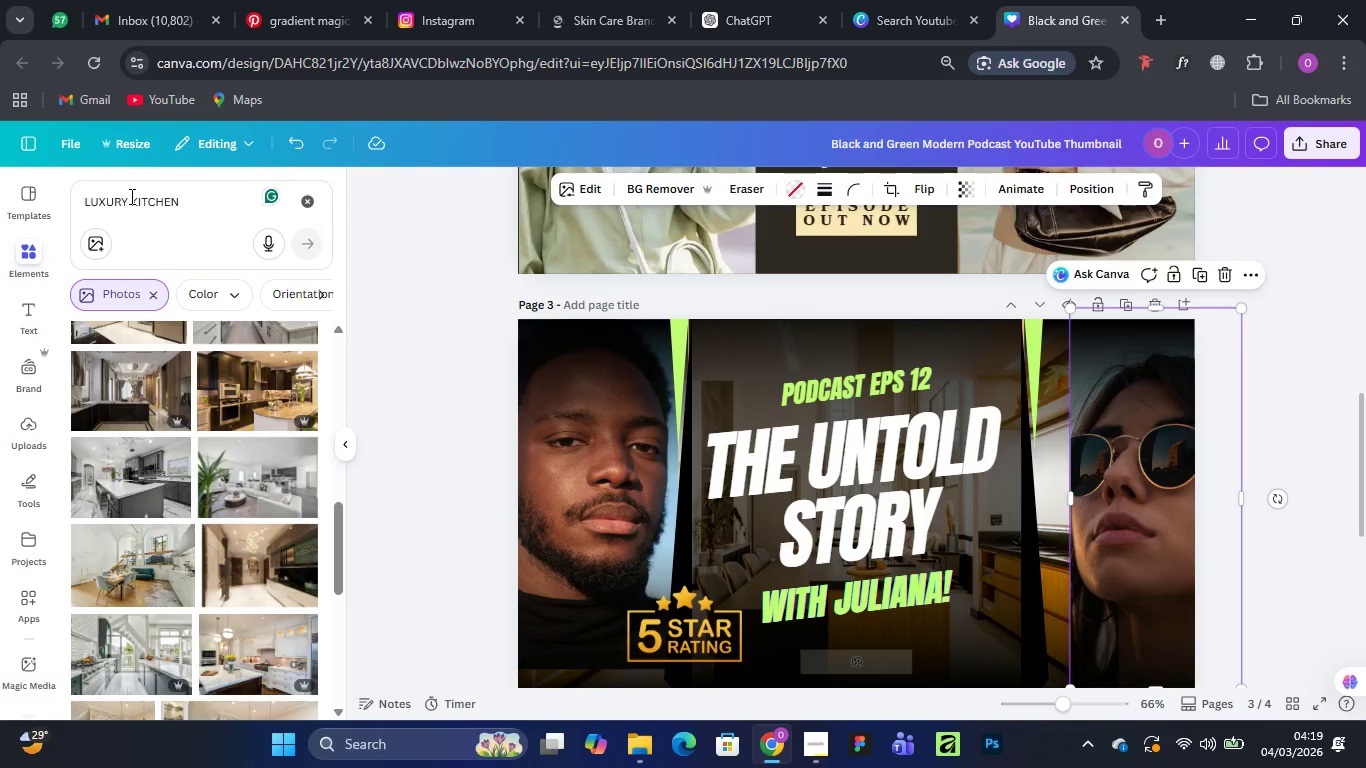 
left_click_drag(start_coordinate=[130, 196], to_coordinate=[66, 201])
 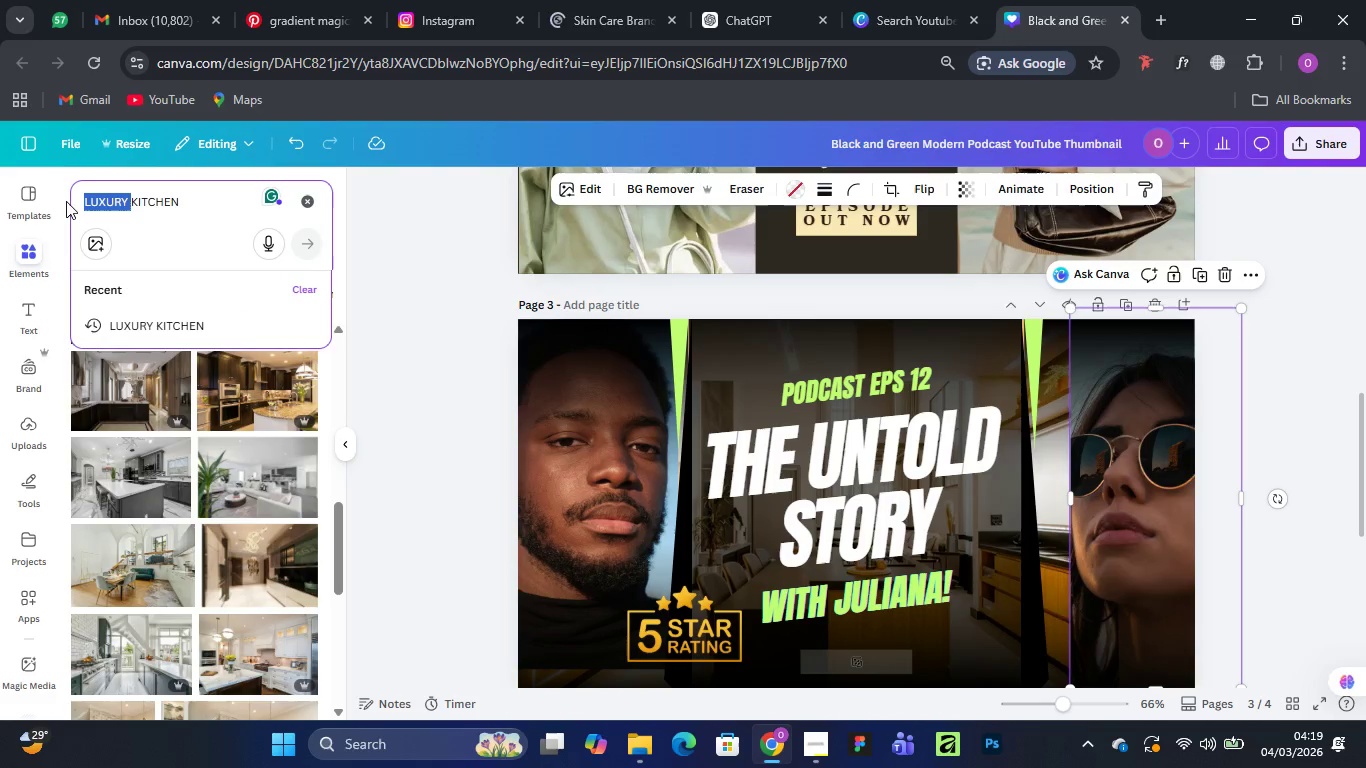 
key(Backspace)
 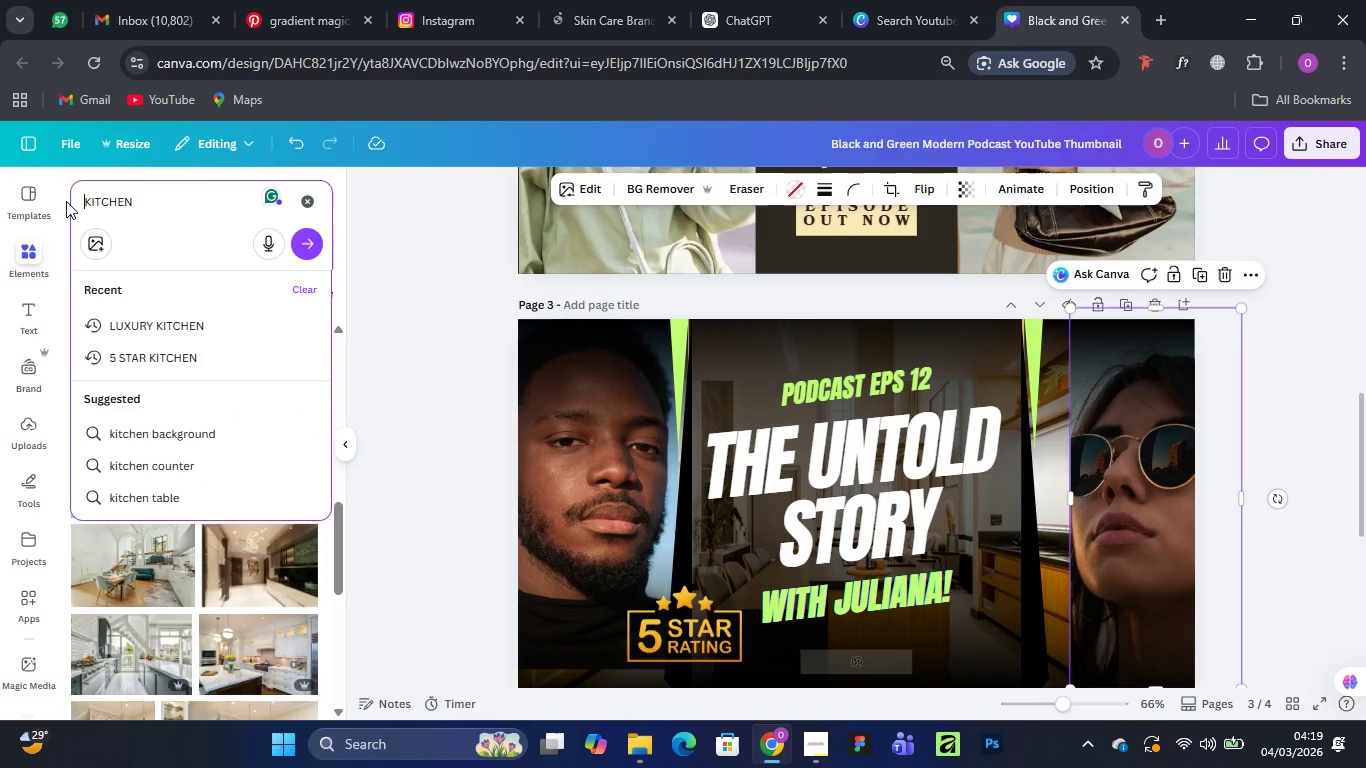 
key(Enter)
 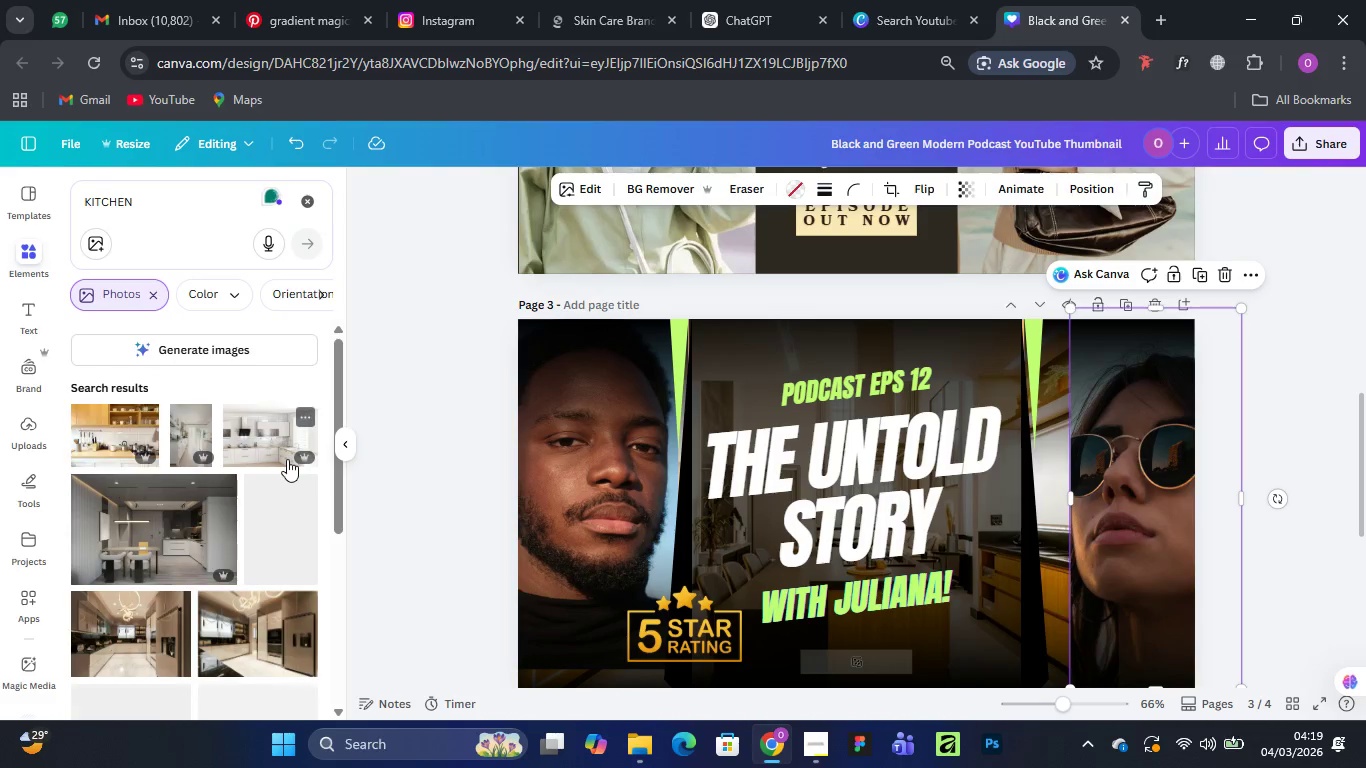 
scroll: coordinate [196, 515], scroll_direction: down, amount: 11.0
 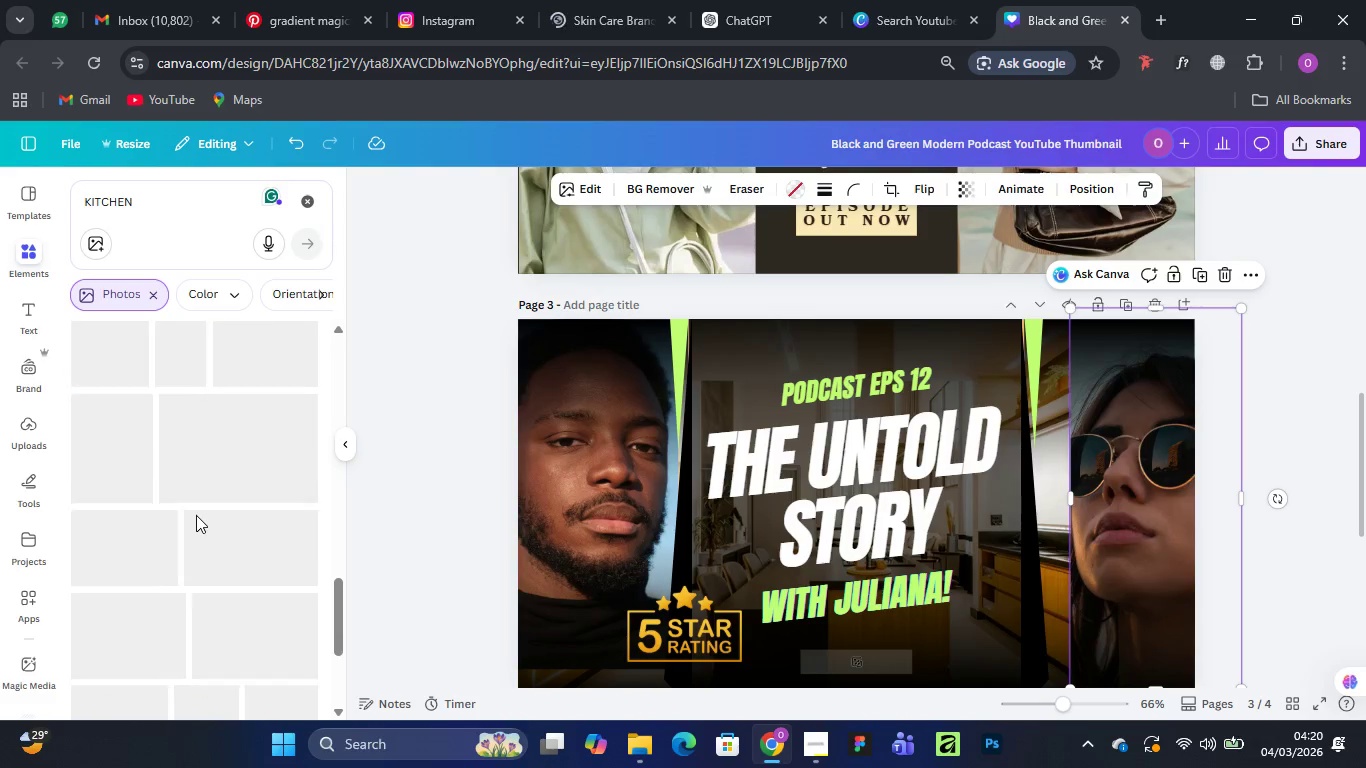 
scroll: coordinate [196, 515], scroll_direction: up, amount: 1.0
 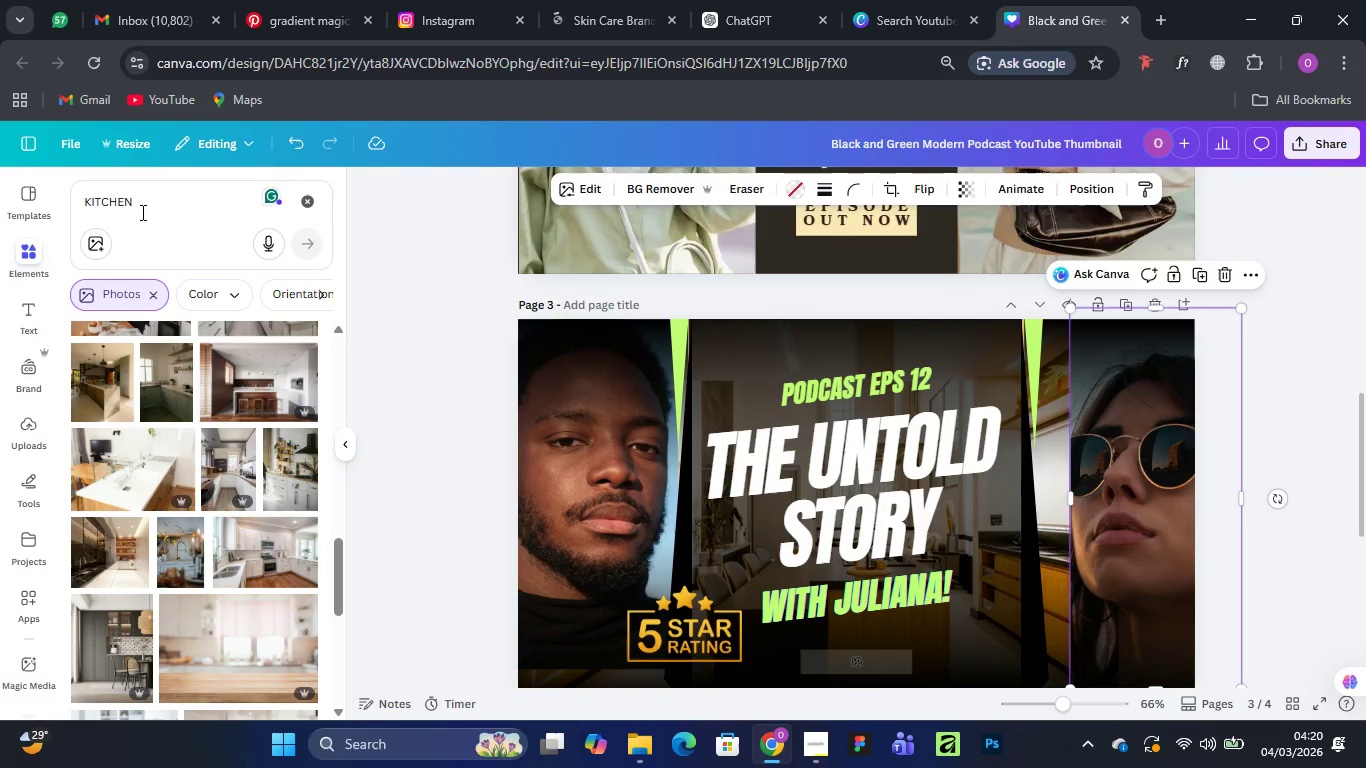 
left_click([135, 198])
 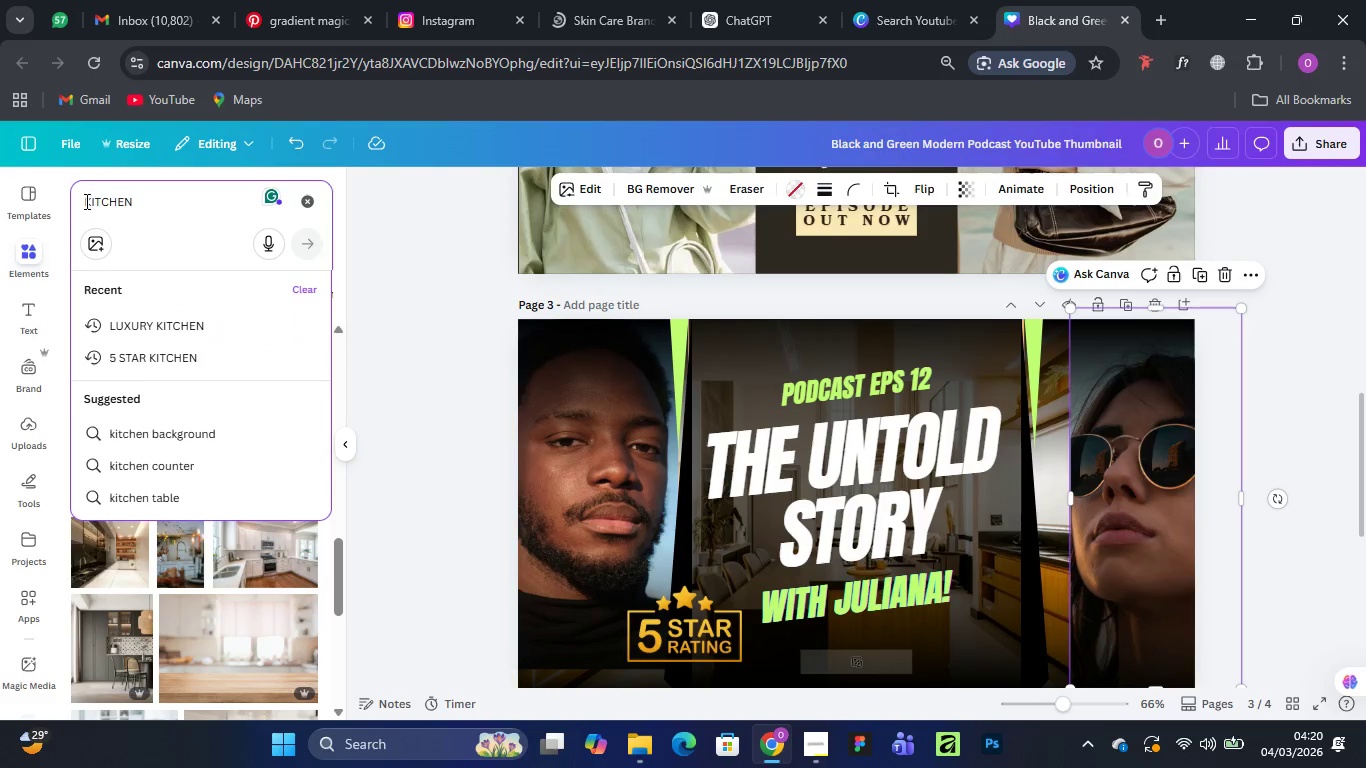 
left_click([81, 202])
 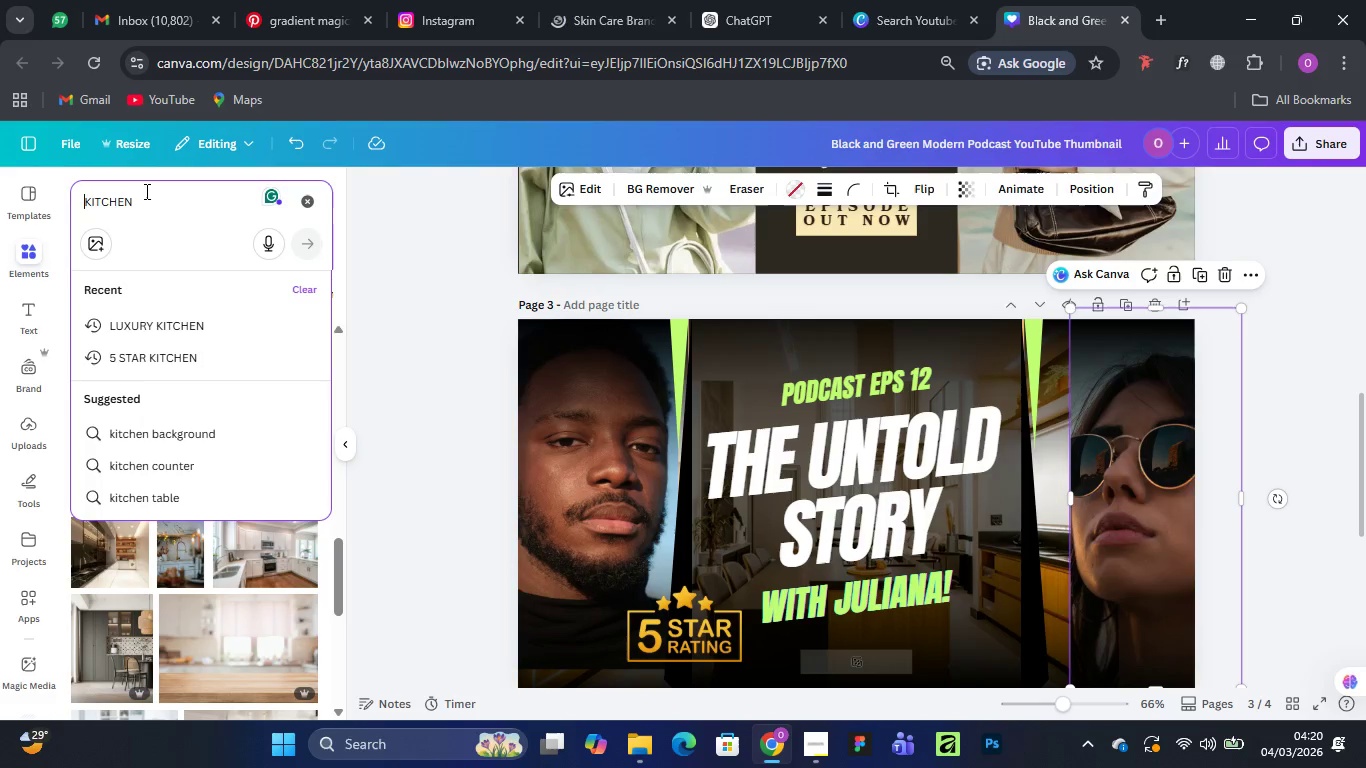 
type(V)
key(Backspace)
type(BASIC )
 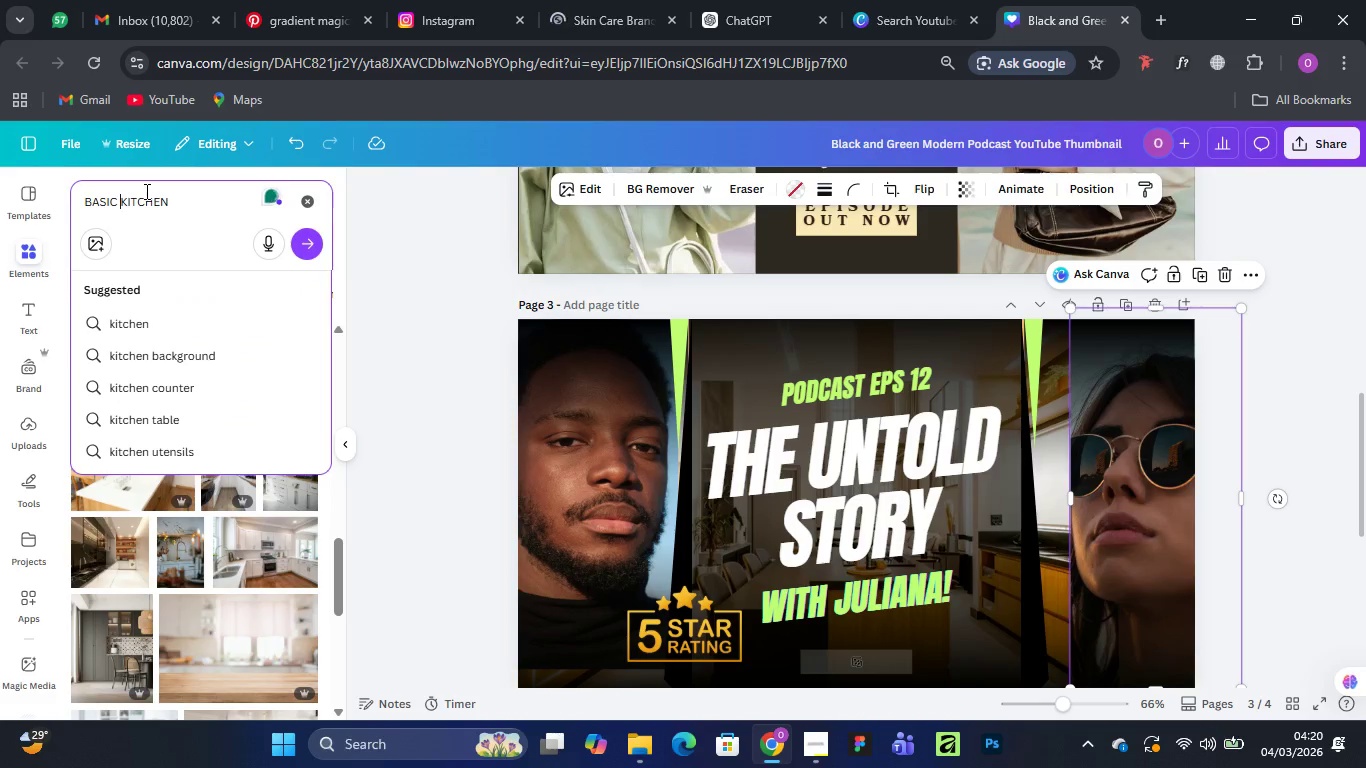 
key(Enter)
 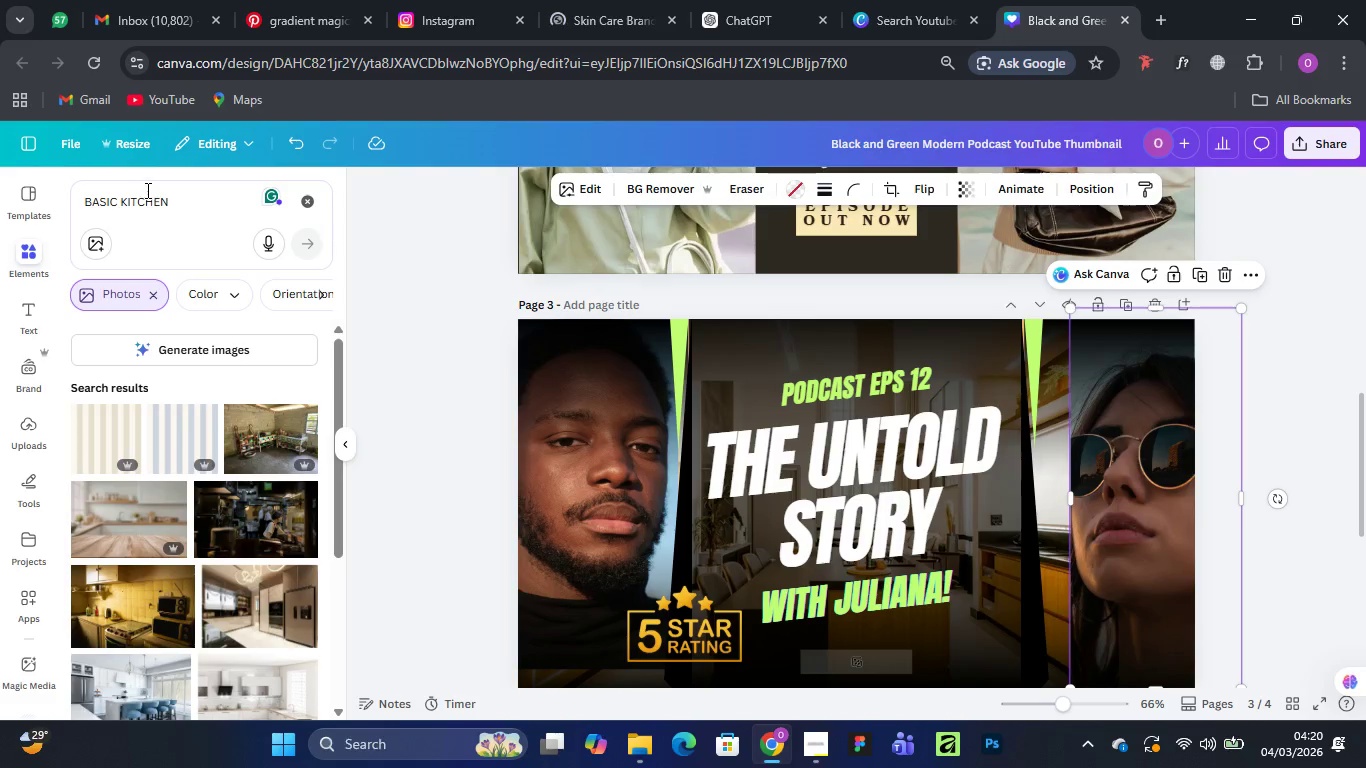 
wait(6.09)
 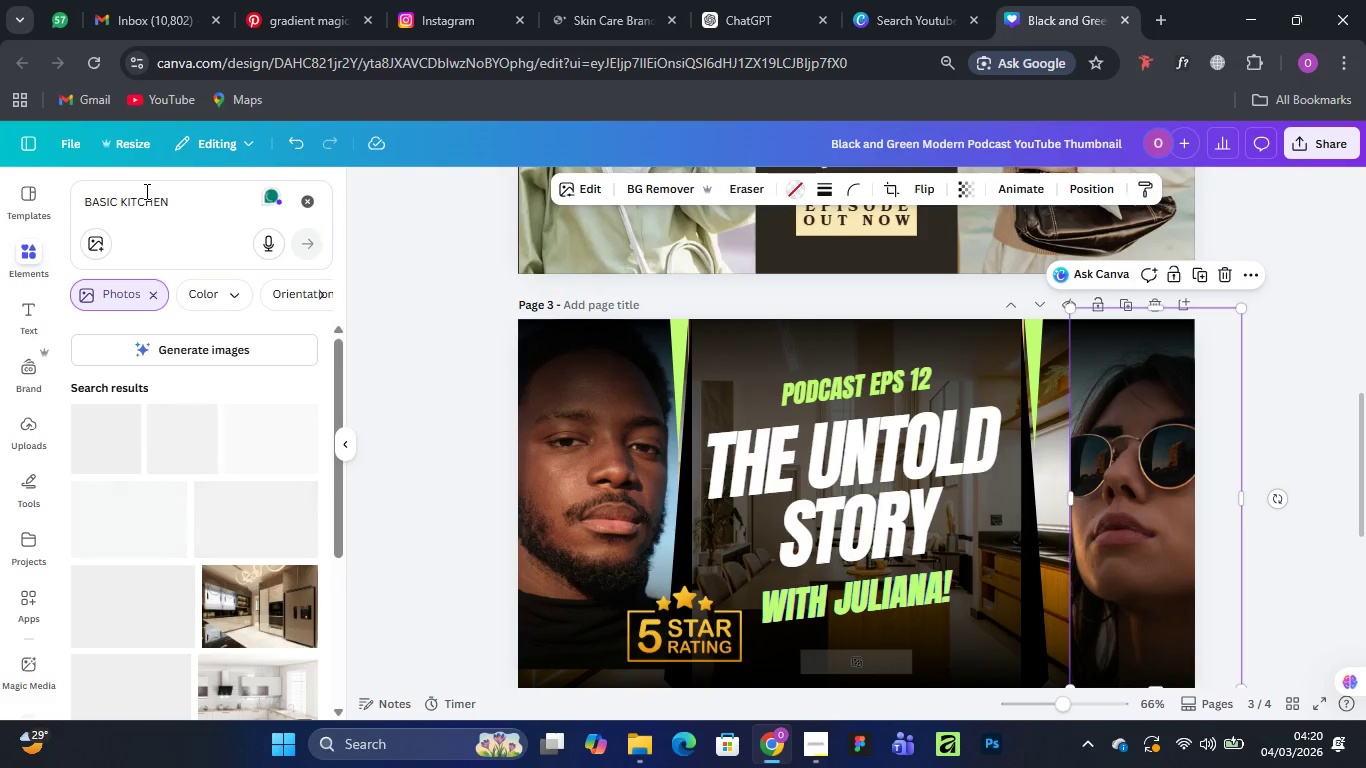 
scroll: coordinate [199, 535], scroll_direction: down, amount: 15.0
 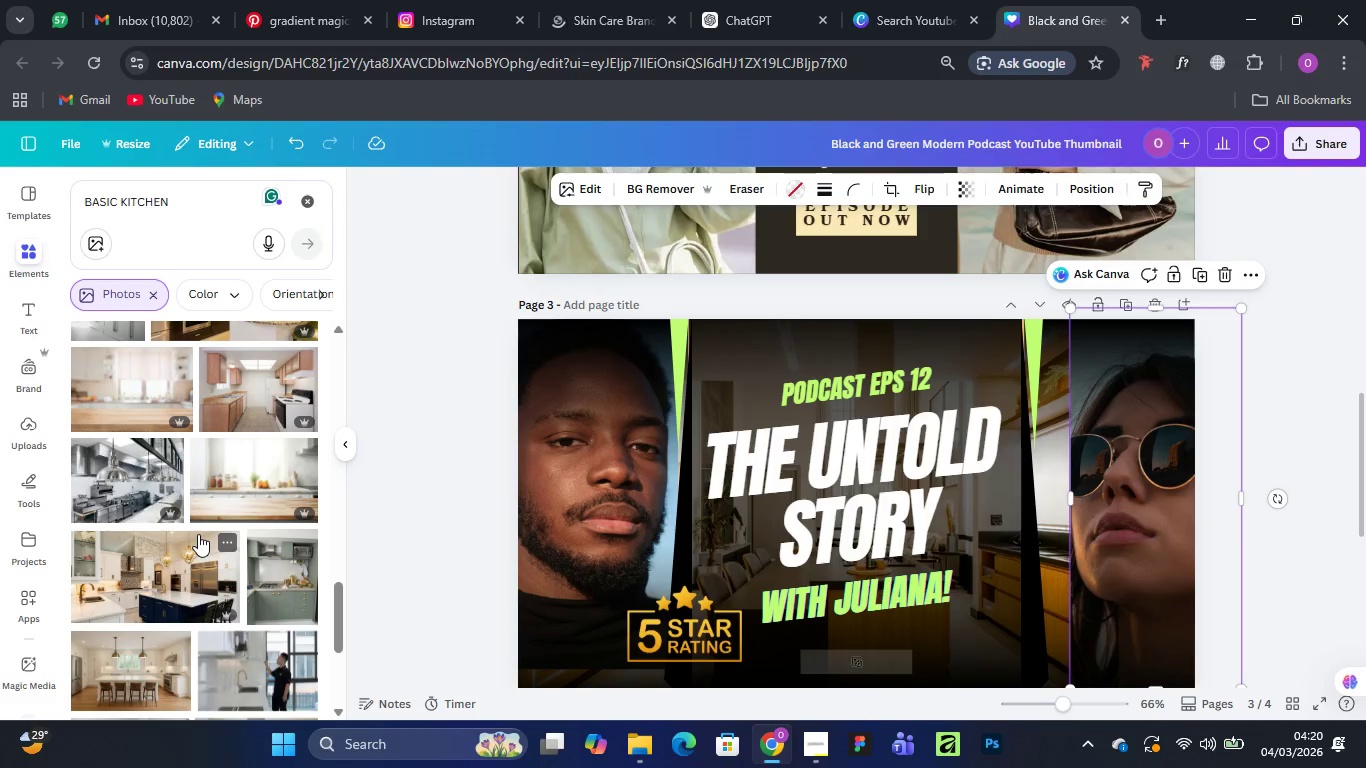 
scroll: coordinate [198, 534], scroll_direction: down, amount: 11.0
 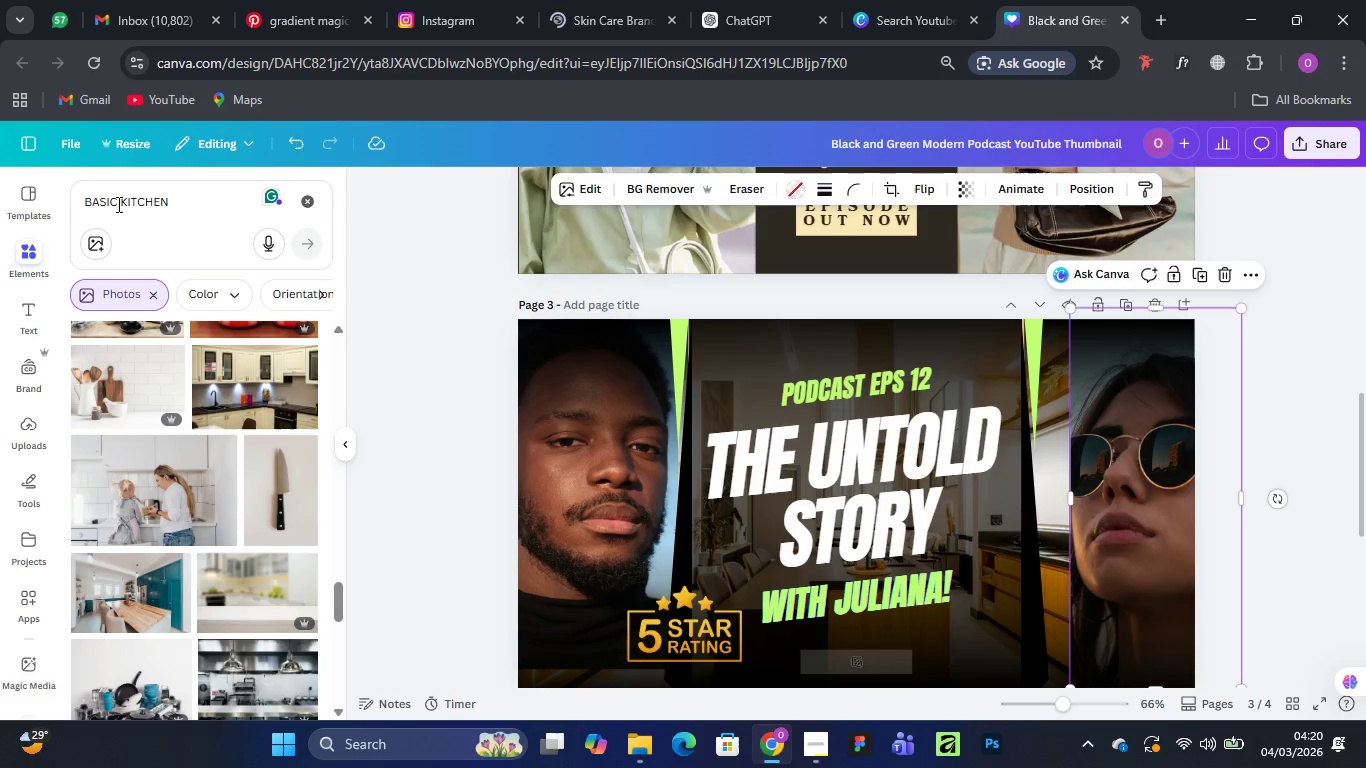 
left_click_drag(start_coordinate=[117, 203], to_coordinate=[67, 203])
 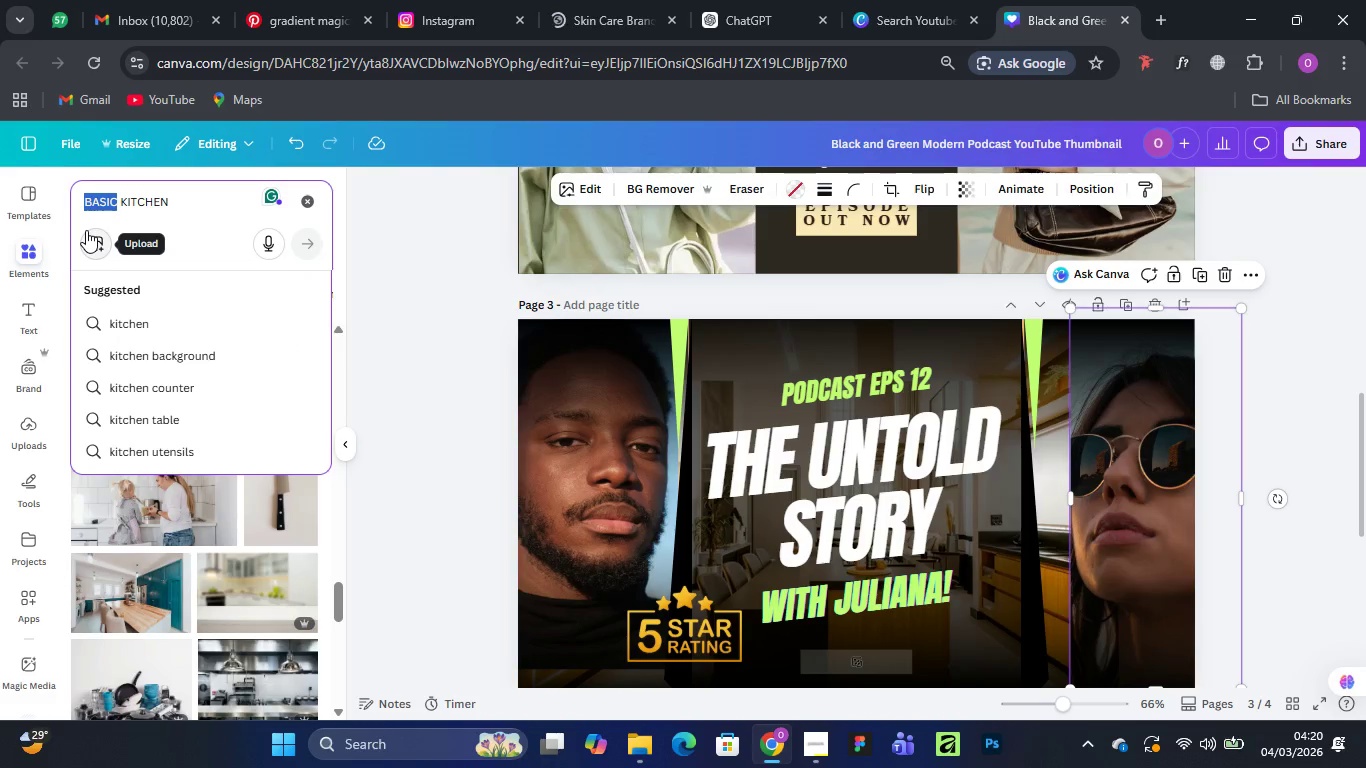 
type(SMALL)
 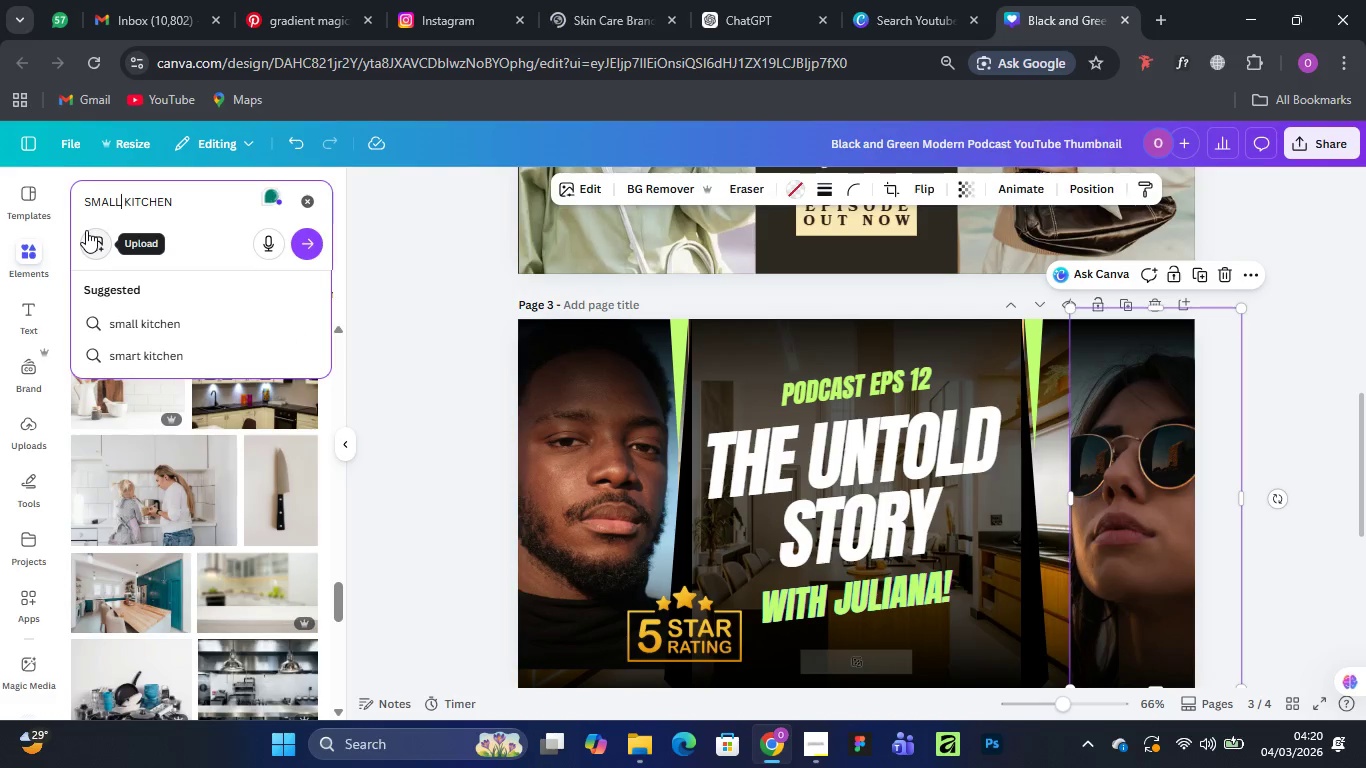 
key(Enter)
 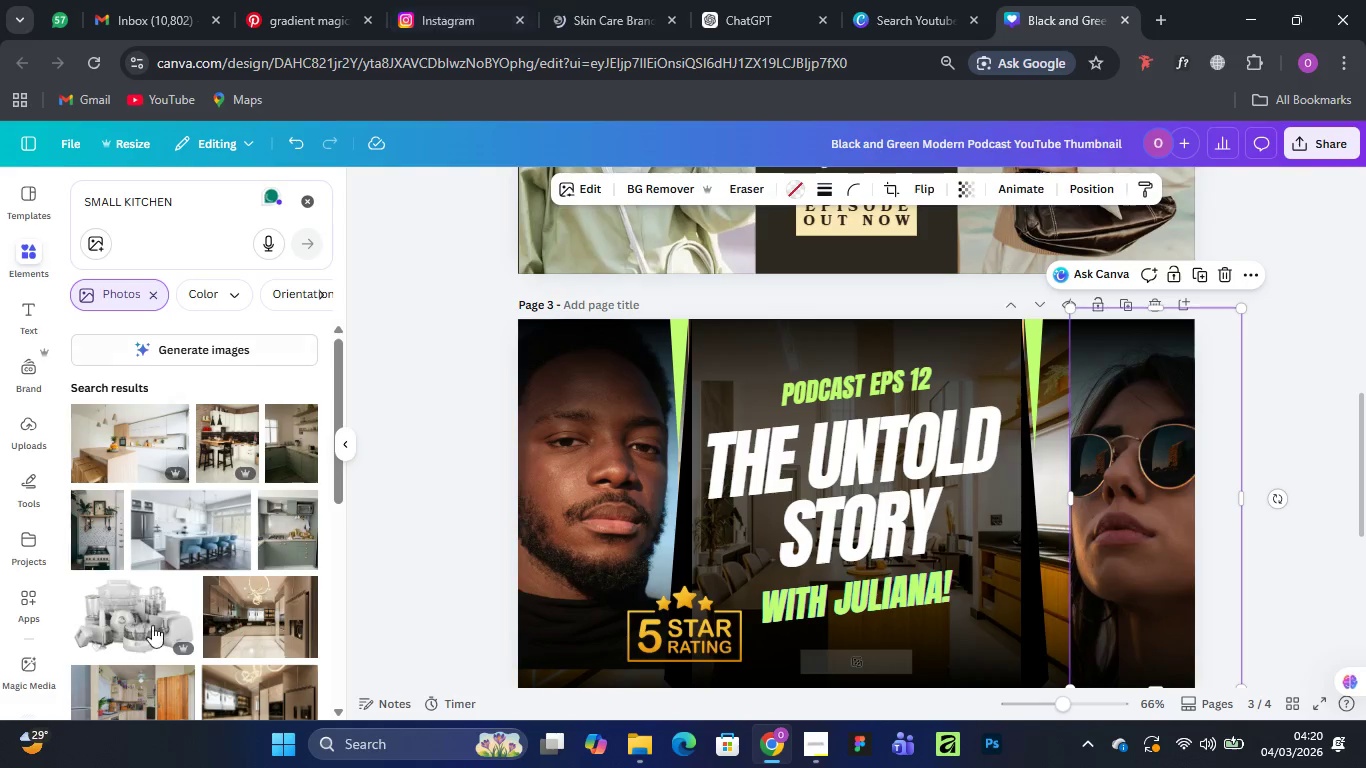 
wait(5.19)
 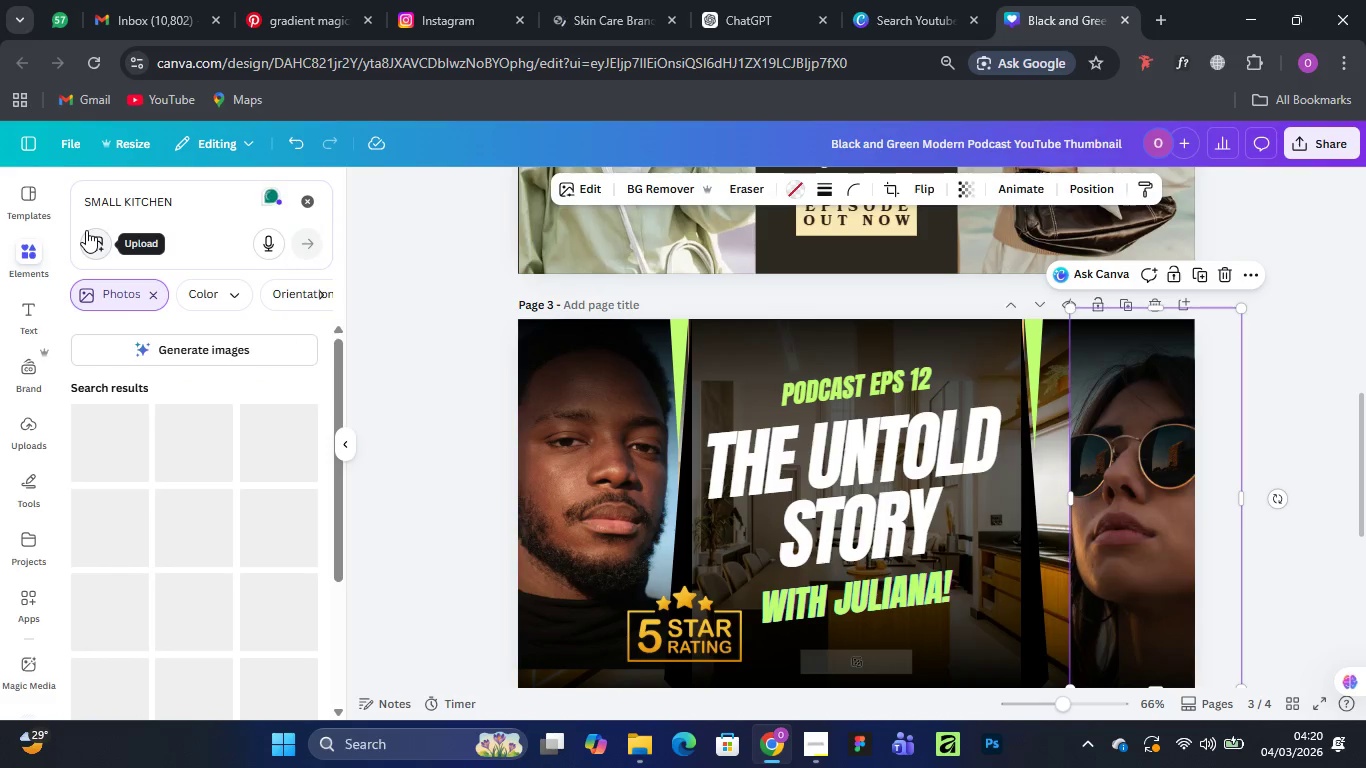 
scroll: coordinate [200, 558], scroll_direction: down, amount: 10.0
 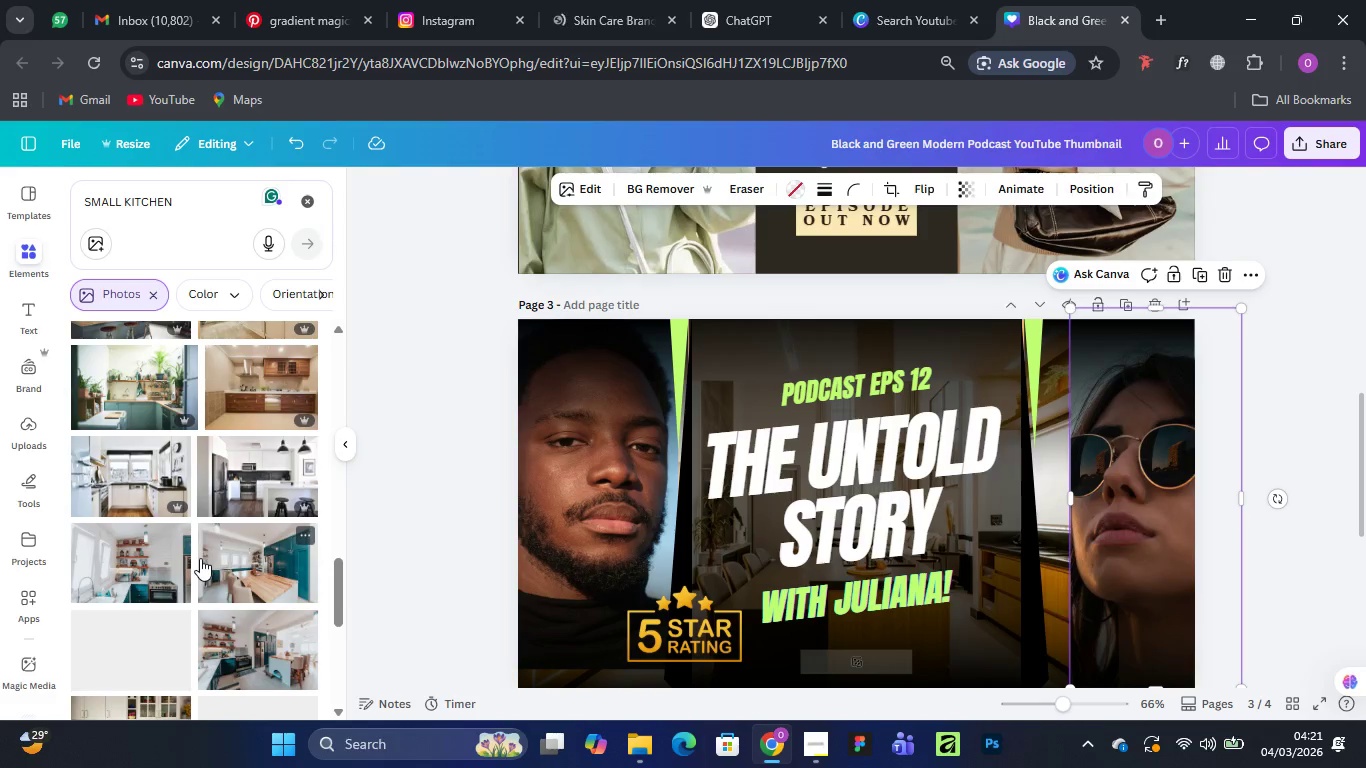 
scroll: coordinate [200, 558], scroll_direction: down, amount: 4.0
 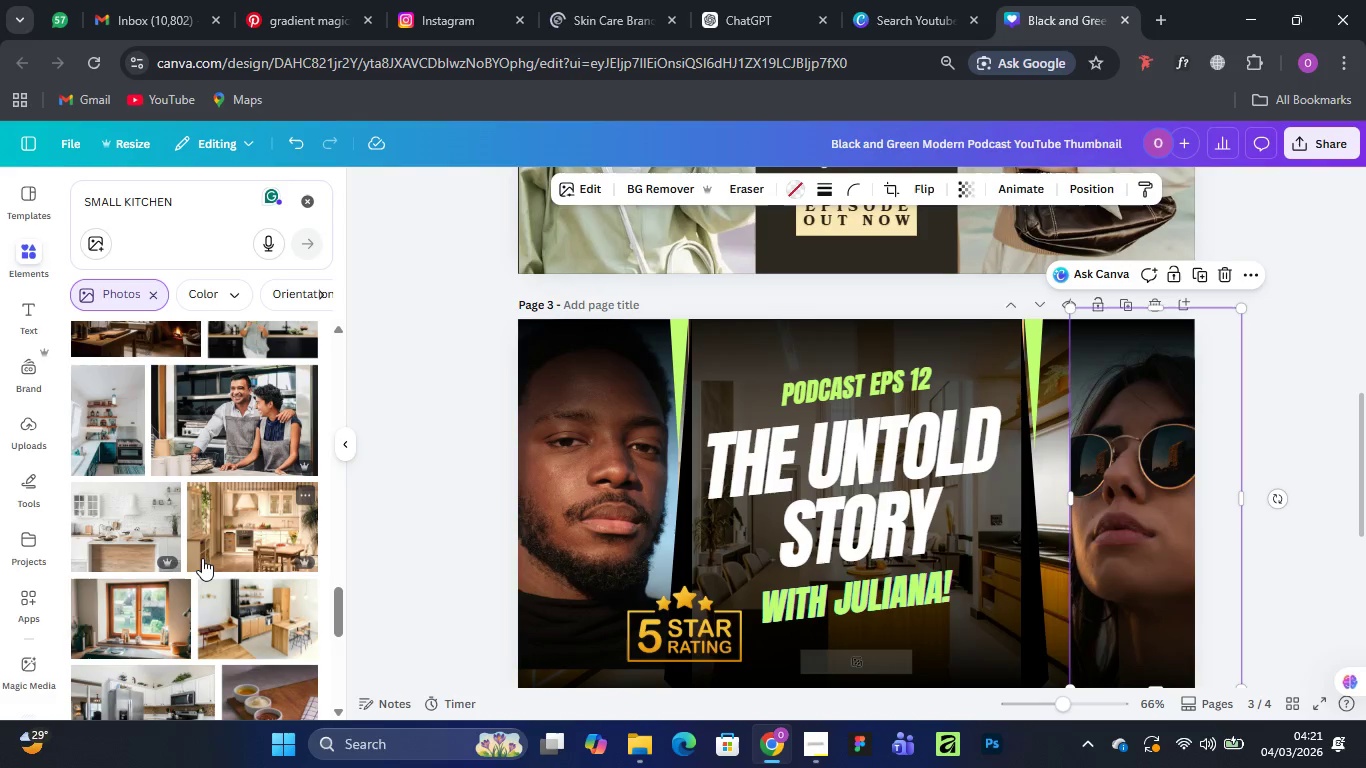 
wait(5.92)
 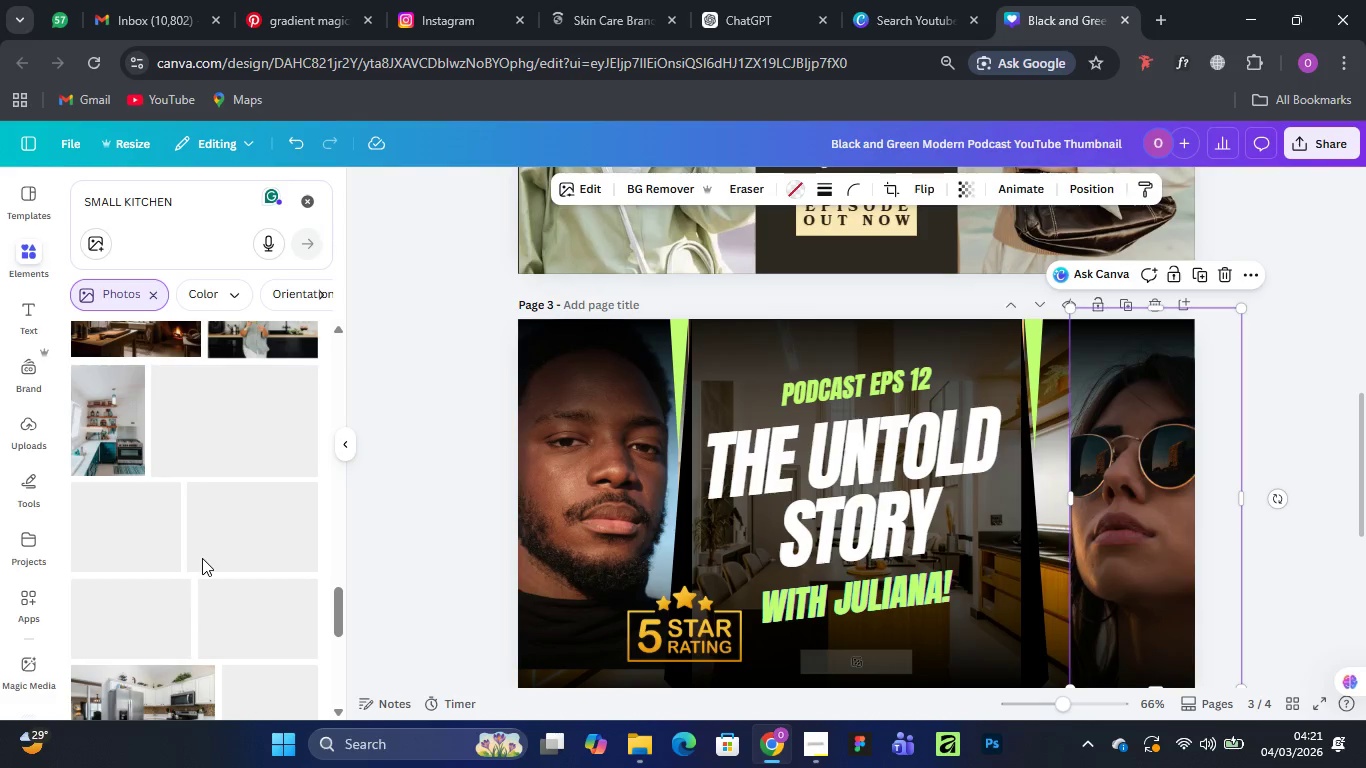 
scroll: coordinate [253, 545], scroll_direction: down, amount: 9.0
 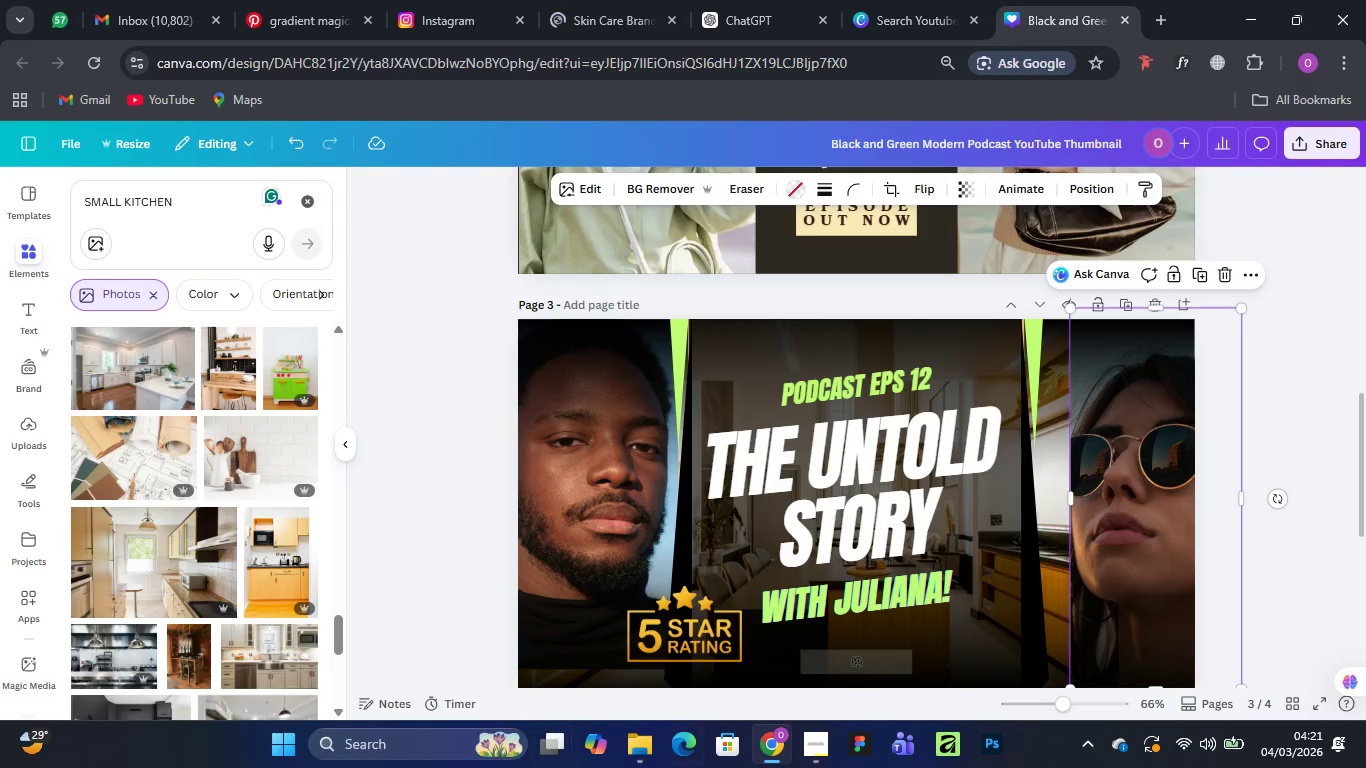 
wait(5.02)
 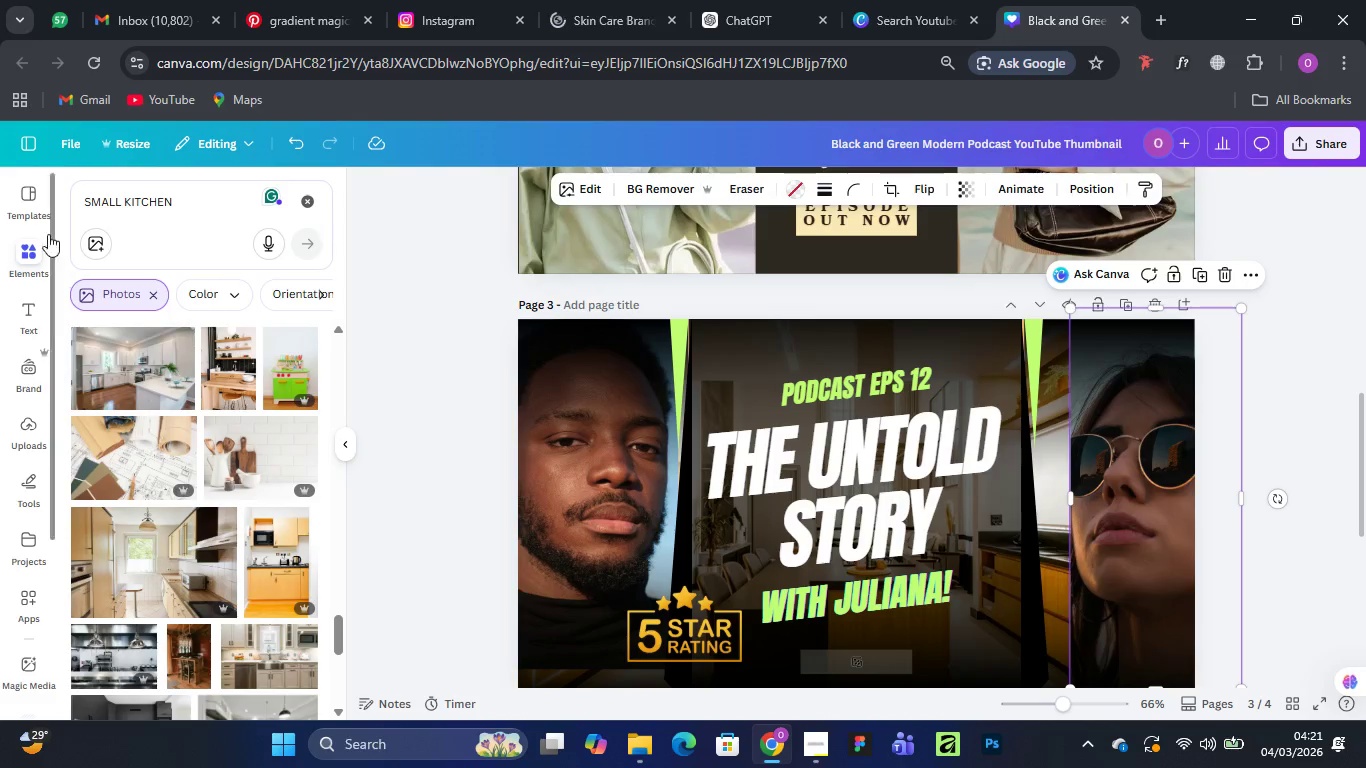 
left_click([812, 744])